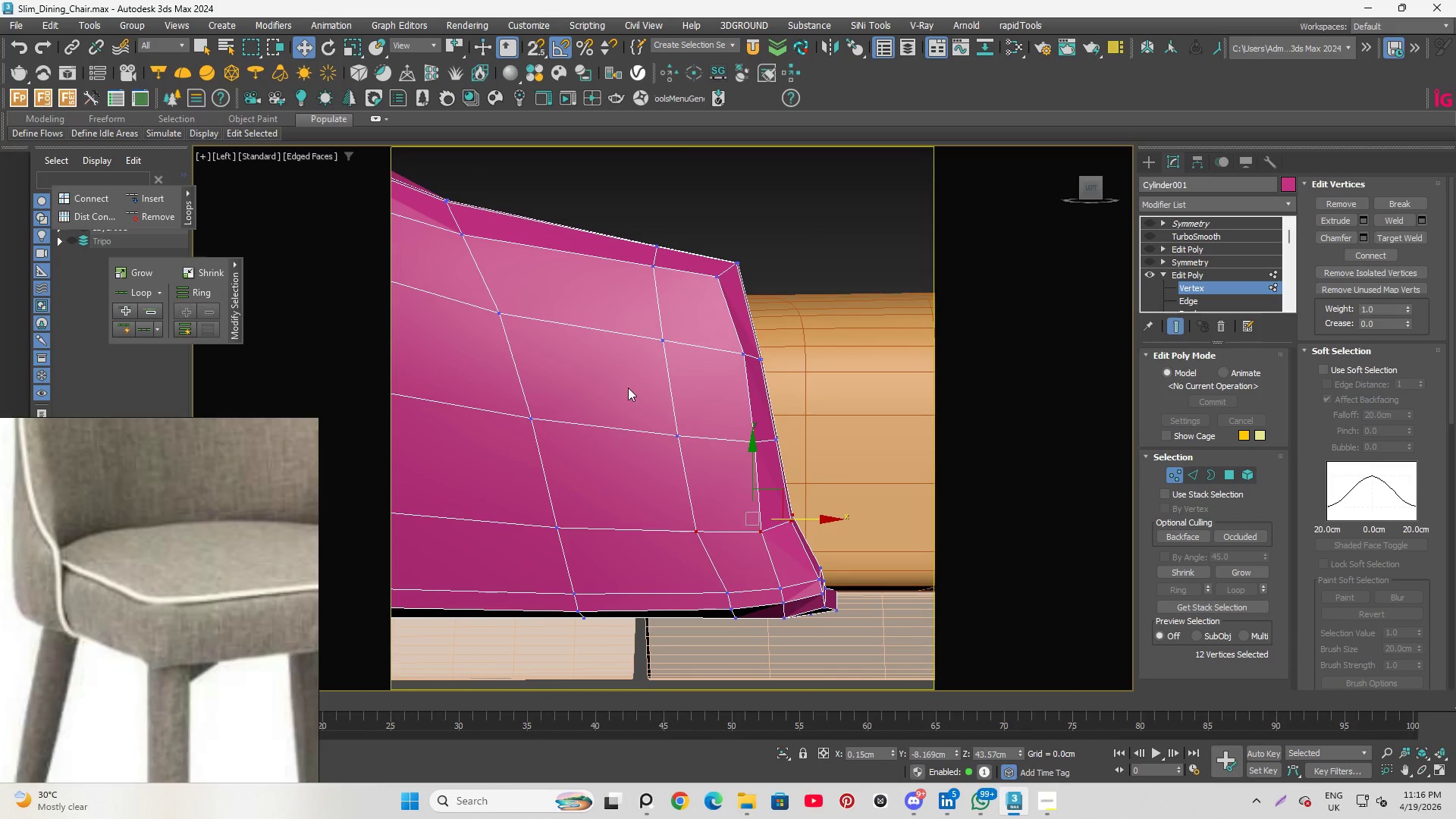 
left_click_drag(start_coordinate=[623, 391], to_coordinate=[814, 450])
 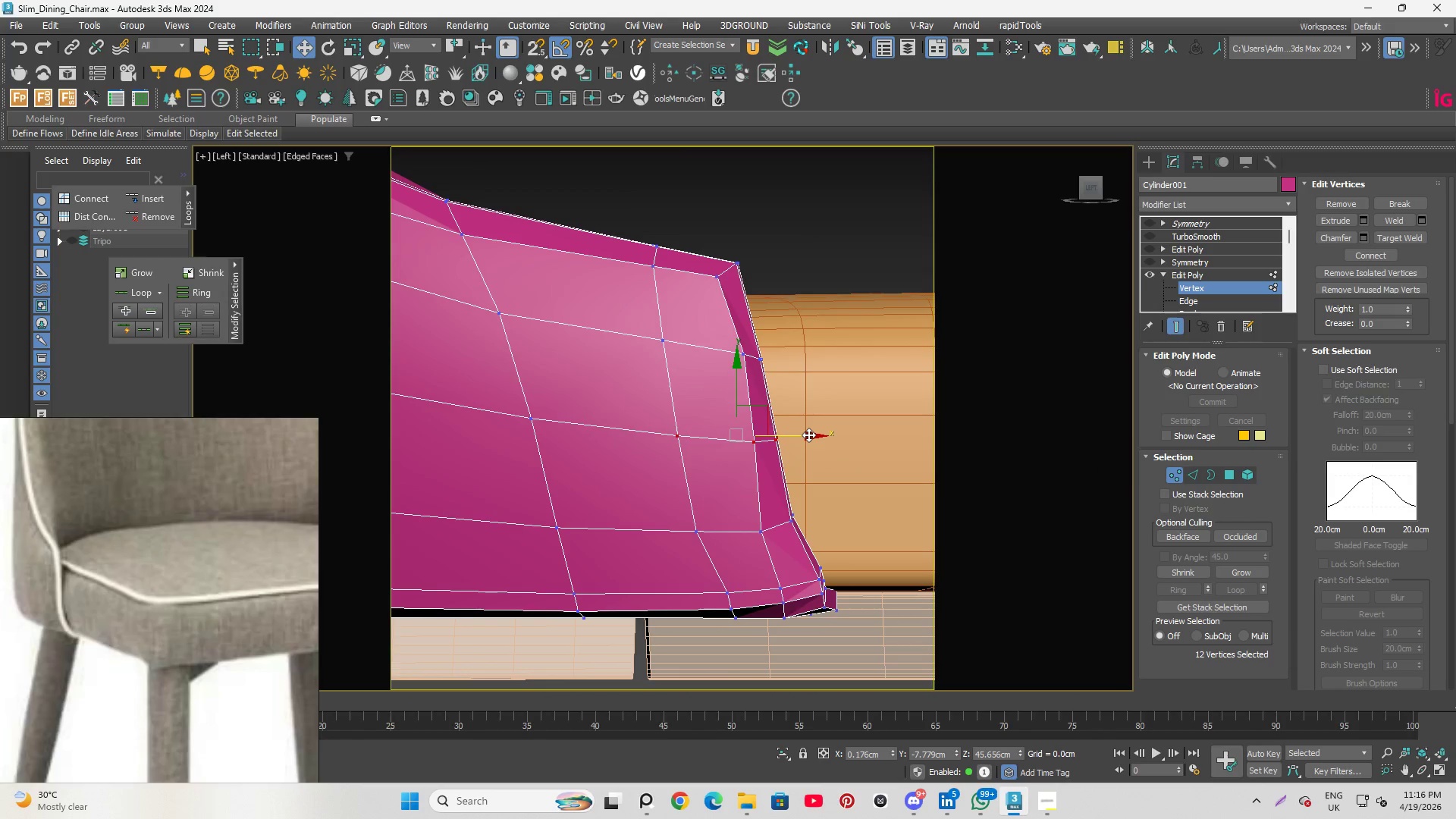 
left_click_drag(start_coordinate=[808, 435], to_coordinate=[803, 434])
 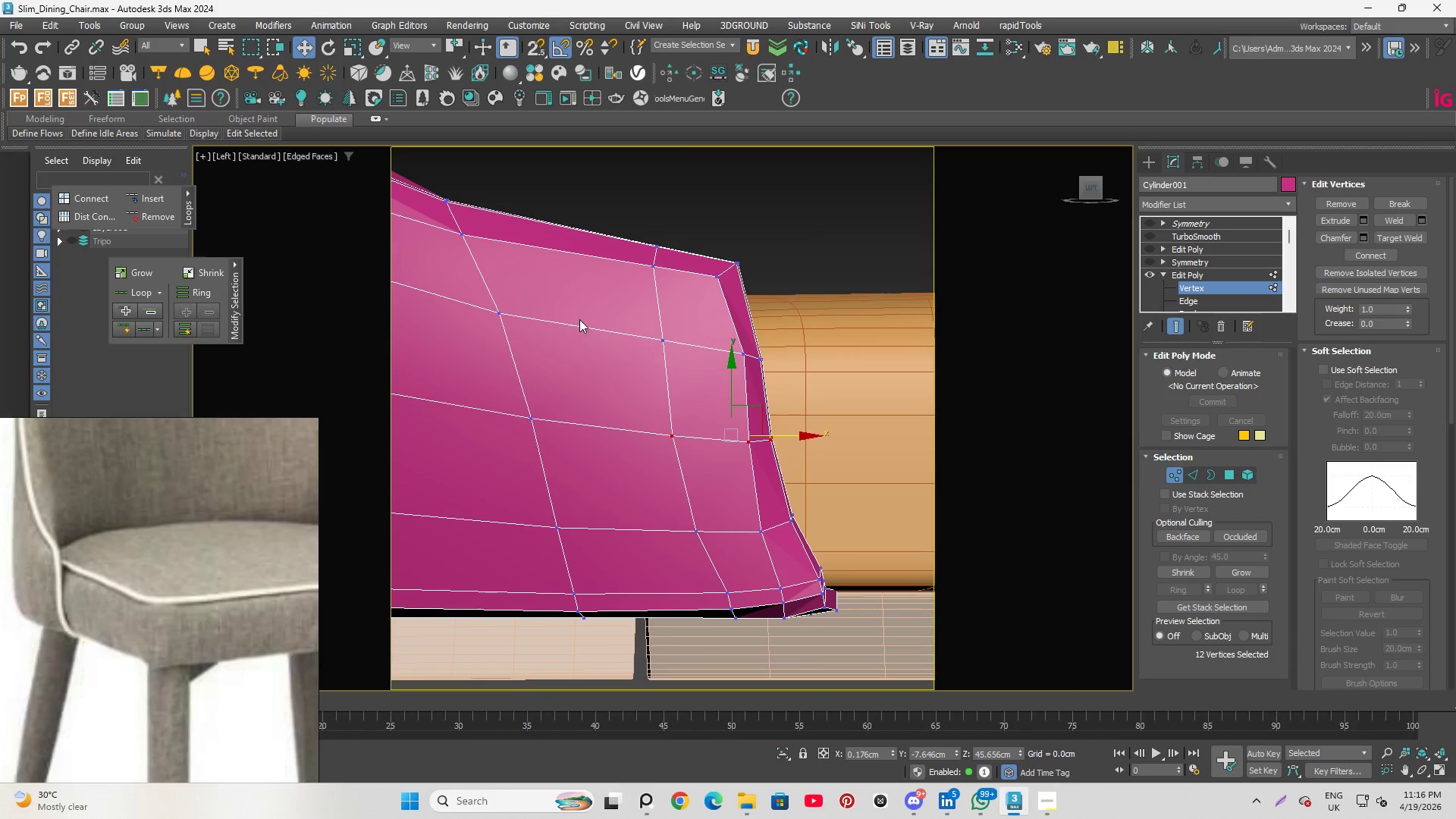 
left_click_drag(start_coordinate=[593, 312], to_coordinate=[844, 375])
 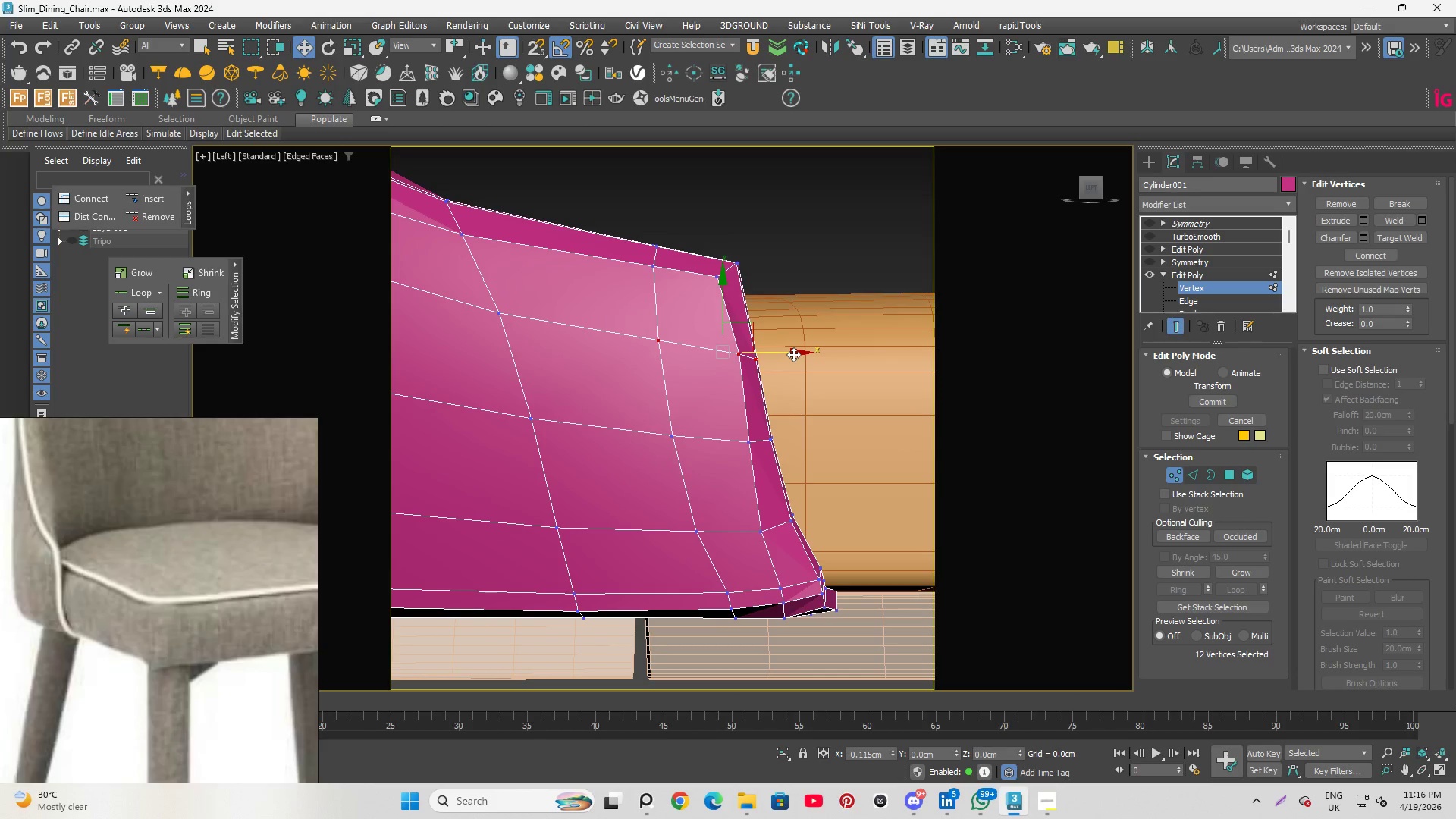 
wait(6.94)
 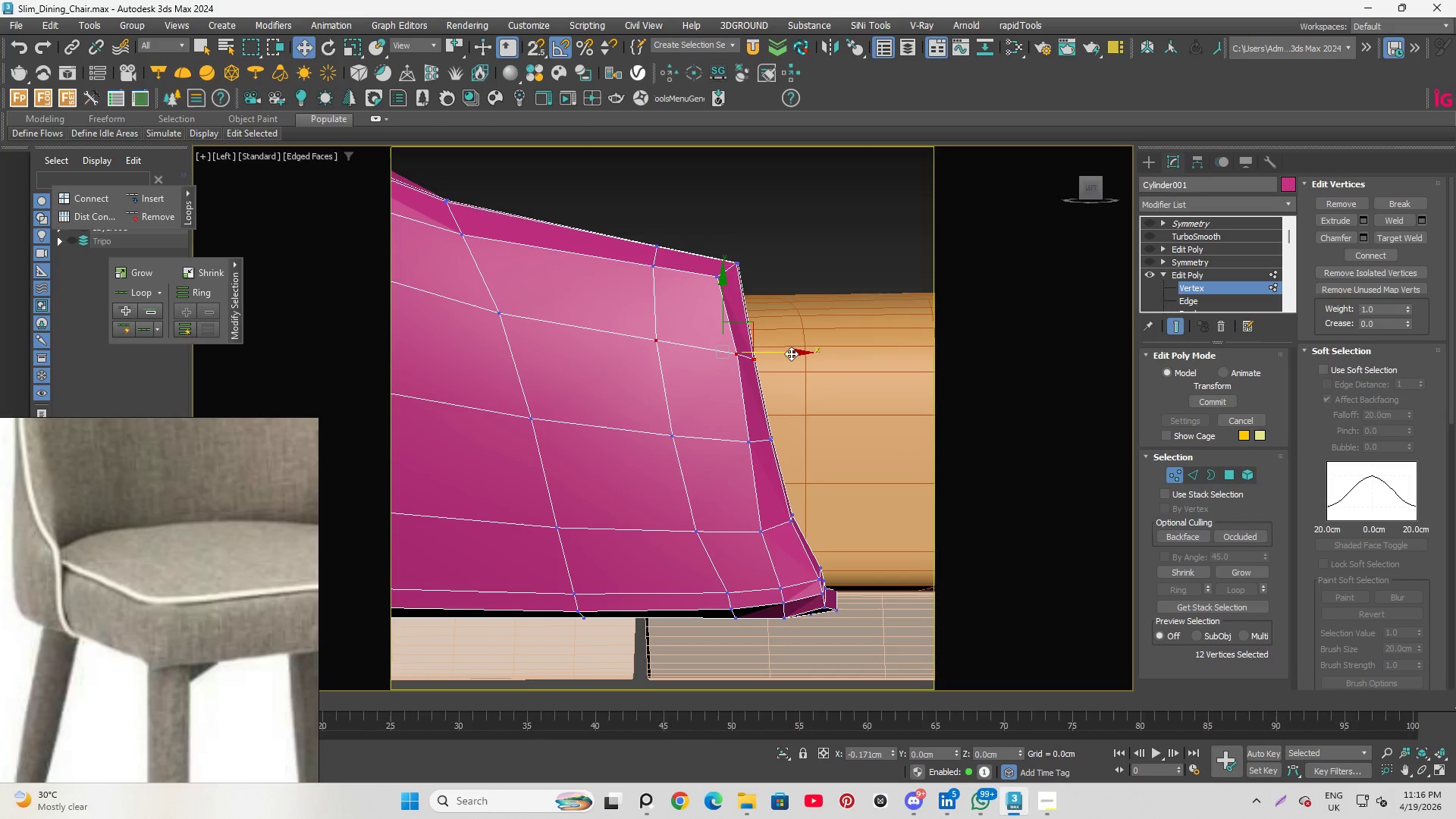 
hold_key(key=AltLeft, duration=0.36)
scroll: coordinate [762, 486], scroll_direction: down, amount: 2.0
 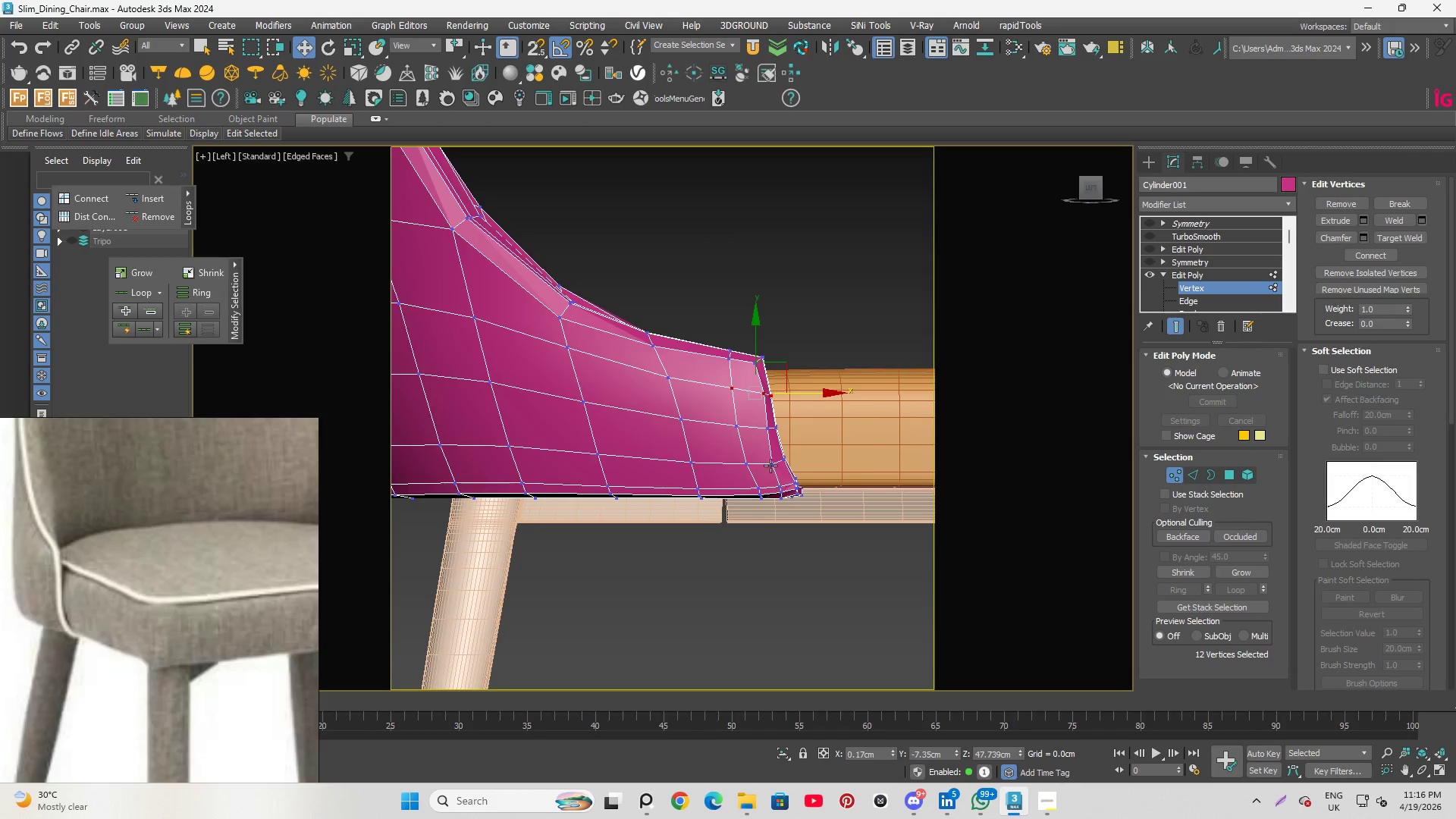 
scroll: coordinate [760, 452], scroll_direction: up, amount: 3.0
 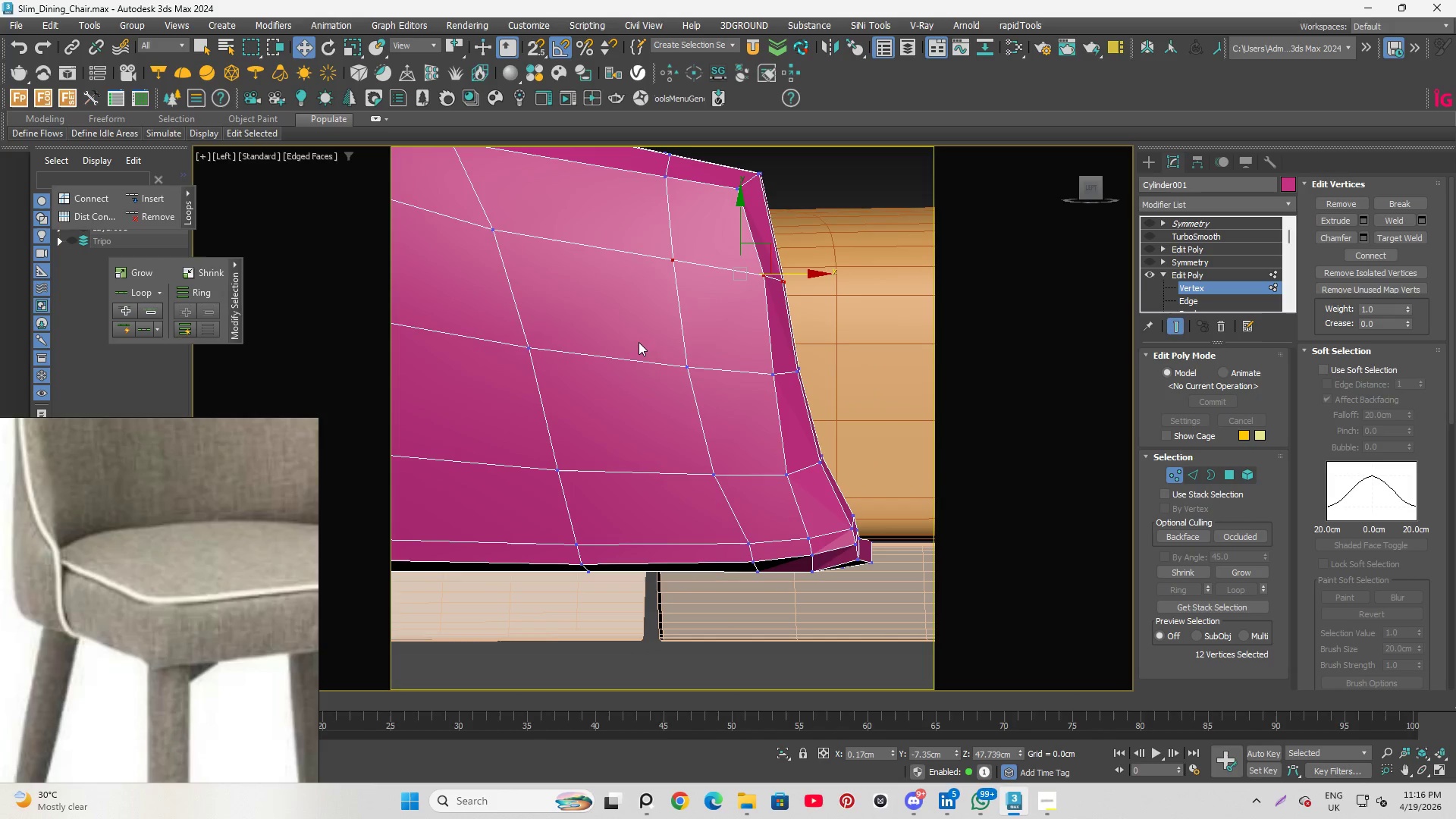 
left_click_drag(start_coordinate=[638, 331], to_coordinate=[861, 490])
 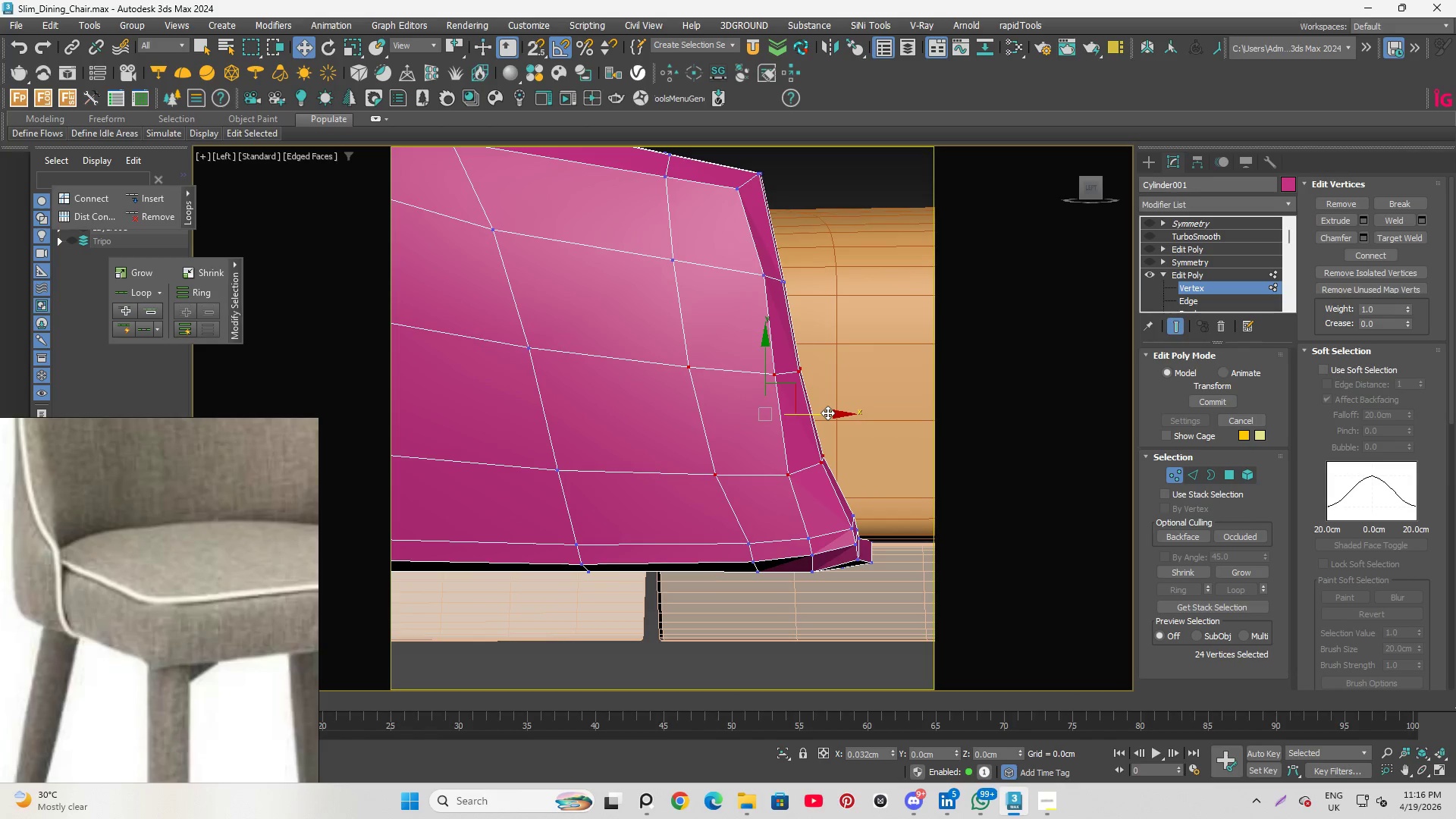 
hold_key(key=AltLeft, duration=3.62)
 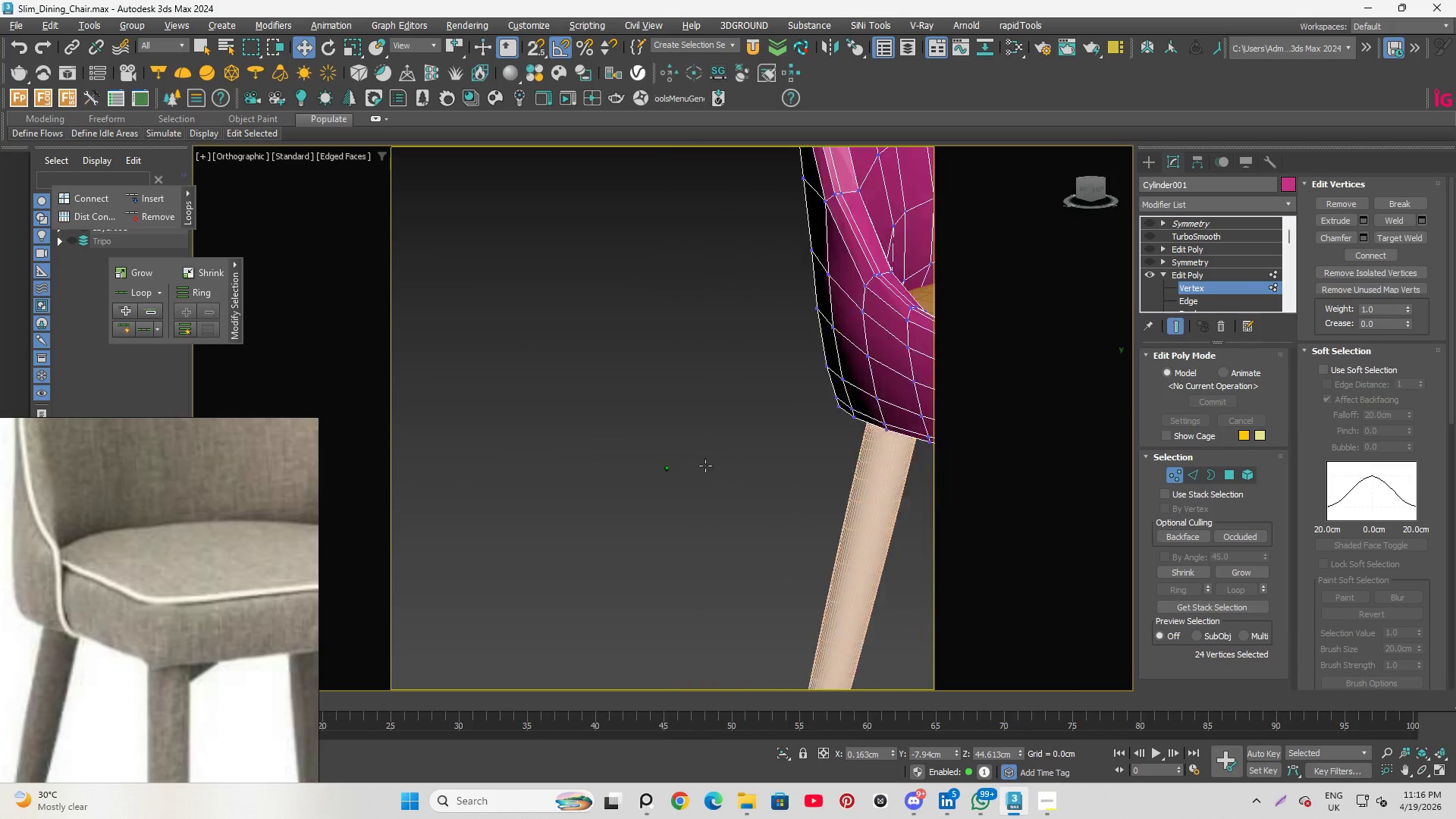 
scroll: coordinate [792, 457], scroll_direction: down, amount: 2.0
 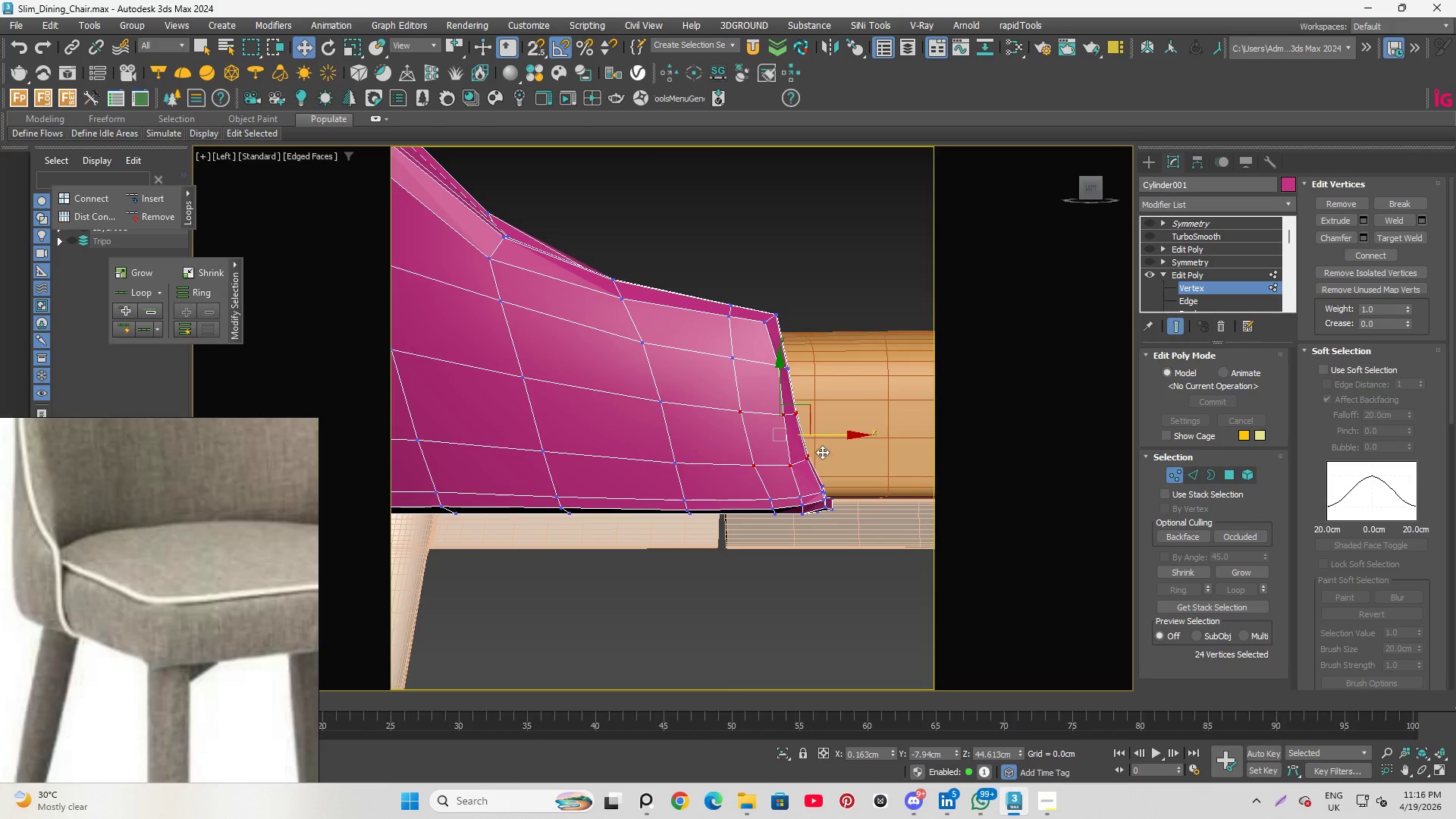 
hold_key(key=AltLeft, duration=0.8)
 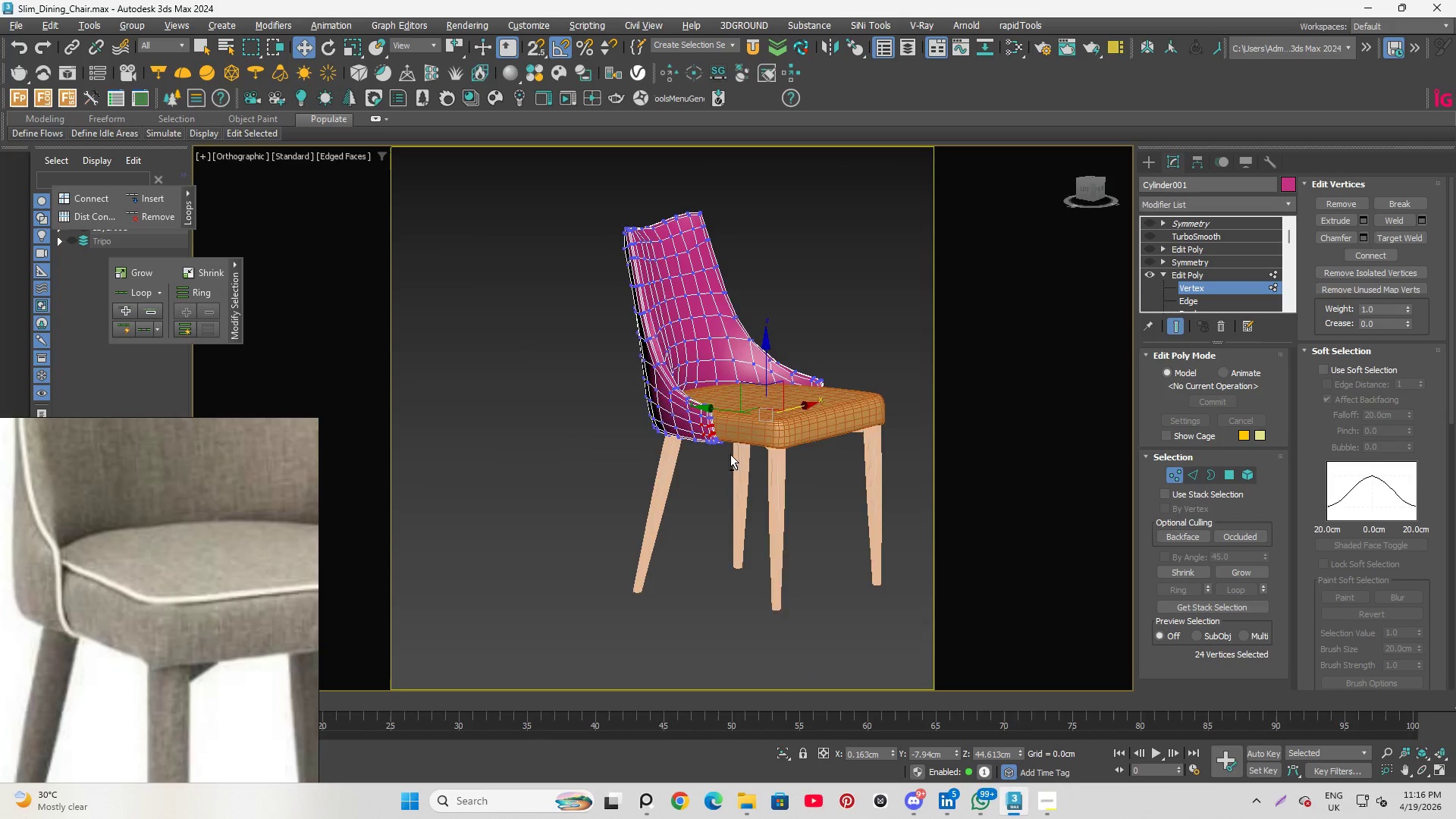 
scroll: coordinate [602, 463], scroll_direction: down, amount: 3.0
 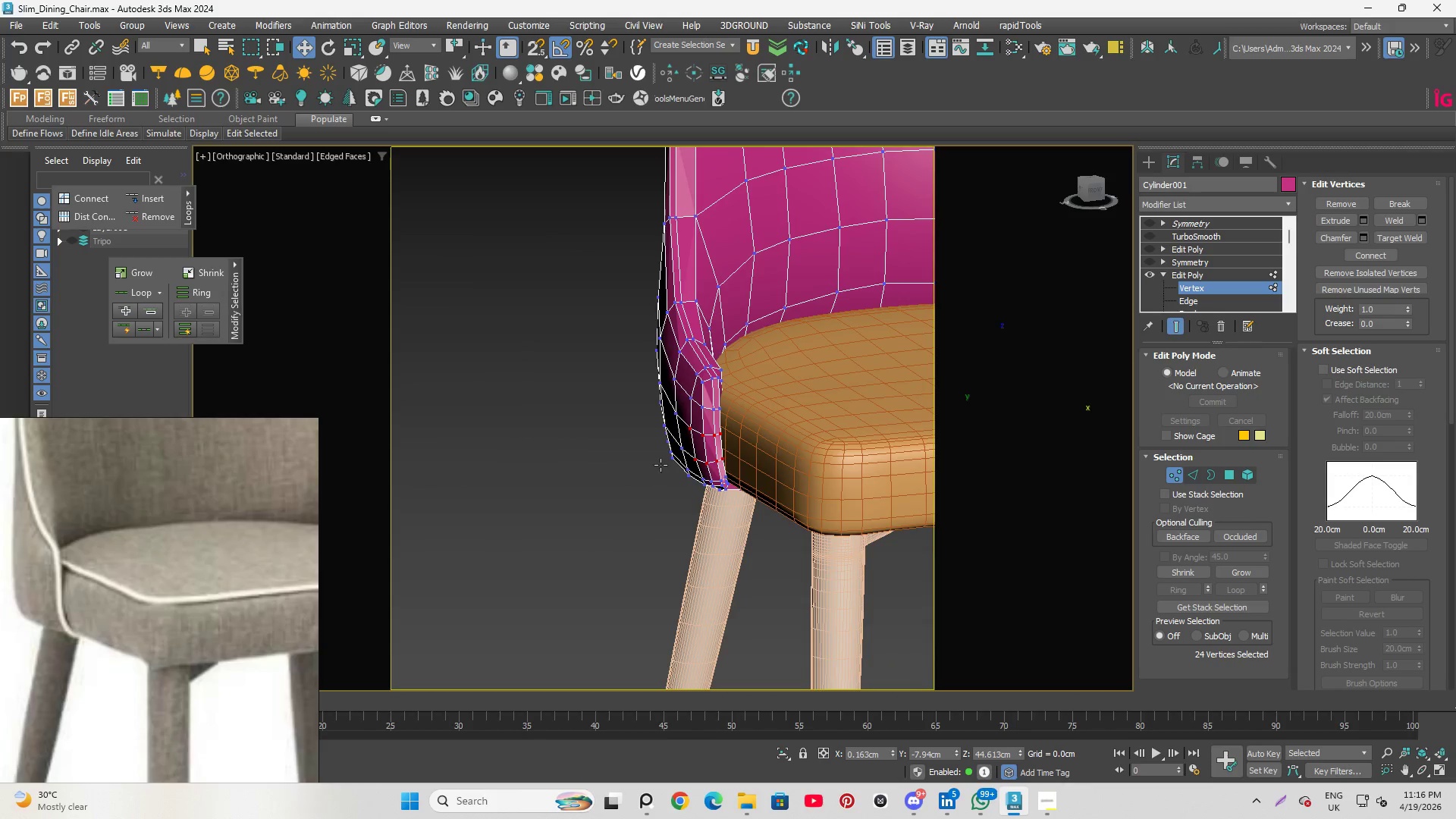 
hold_key(key=AltLeft, duration=1.12)
 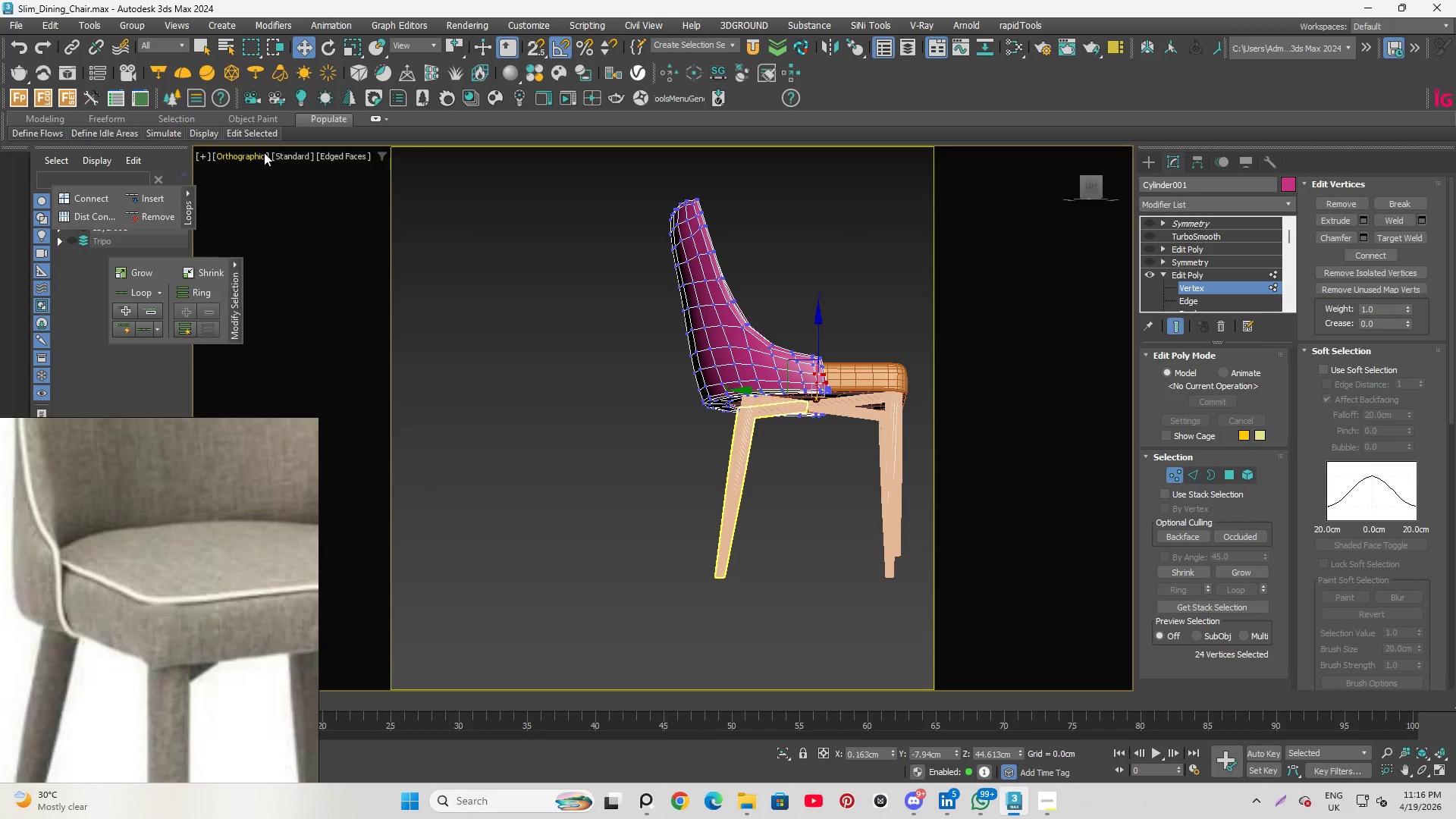 
scroll: coordinate [554, 448], scroll_direction: down, amount: 4.0
 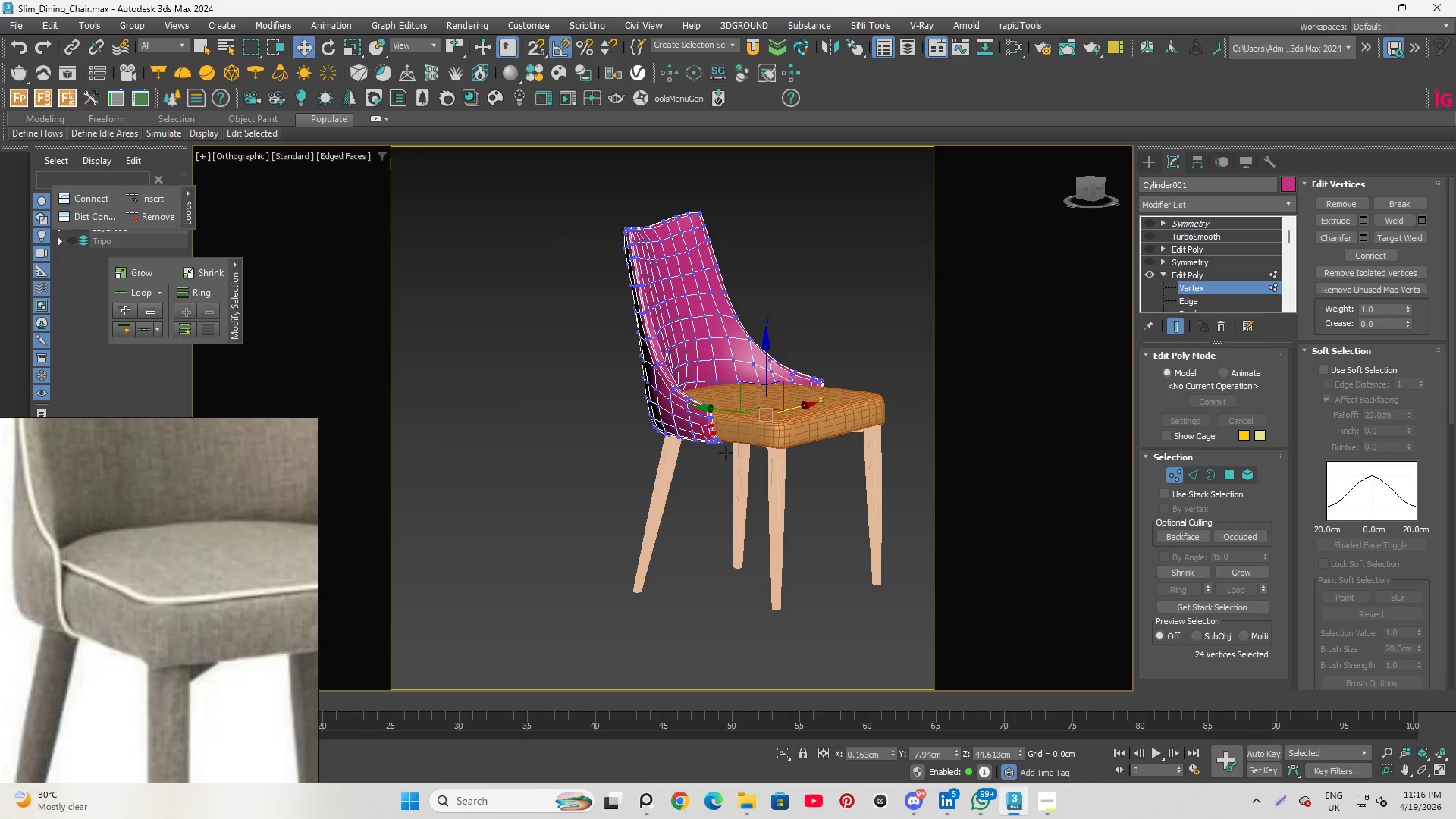 
left_click([261, 151])
 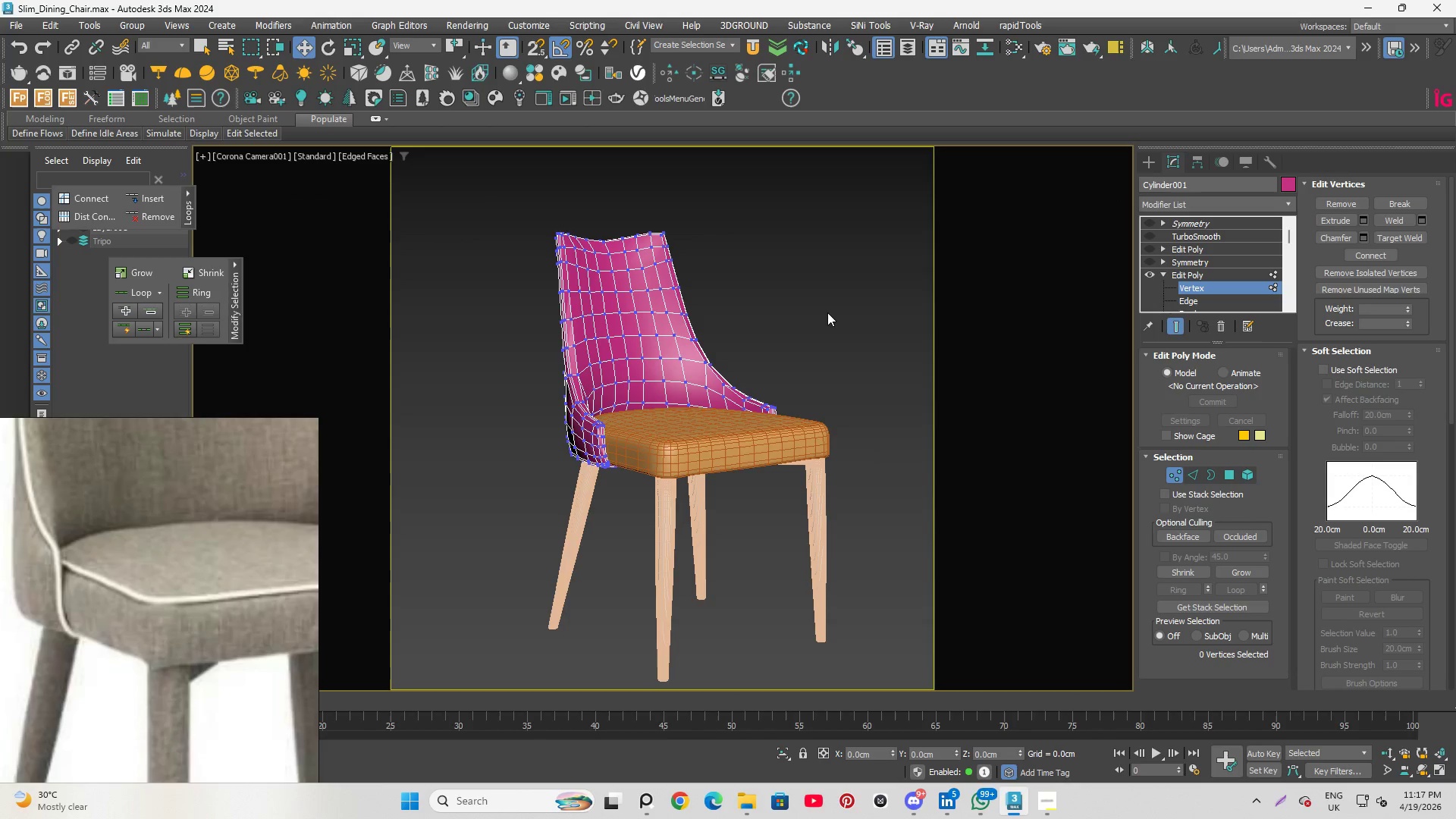 
left_click([1198, 283])
 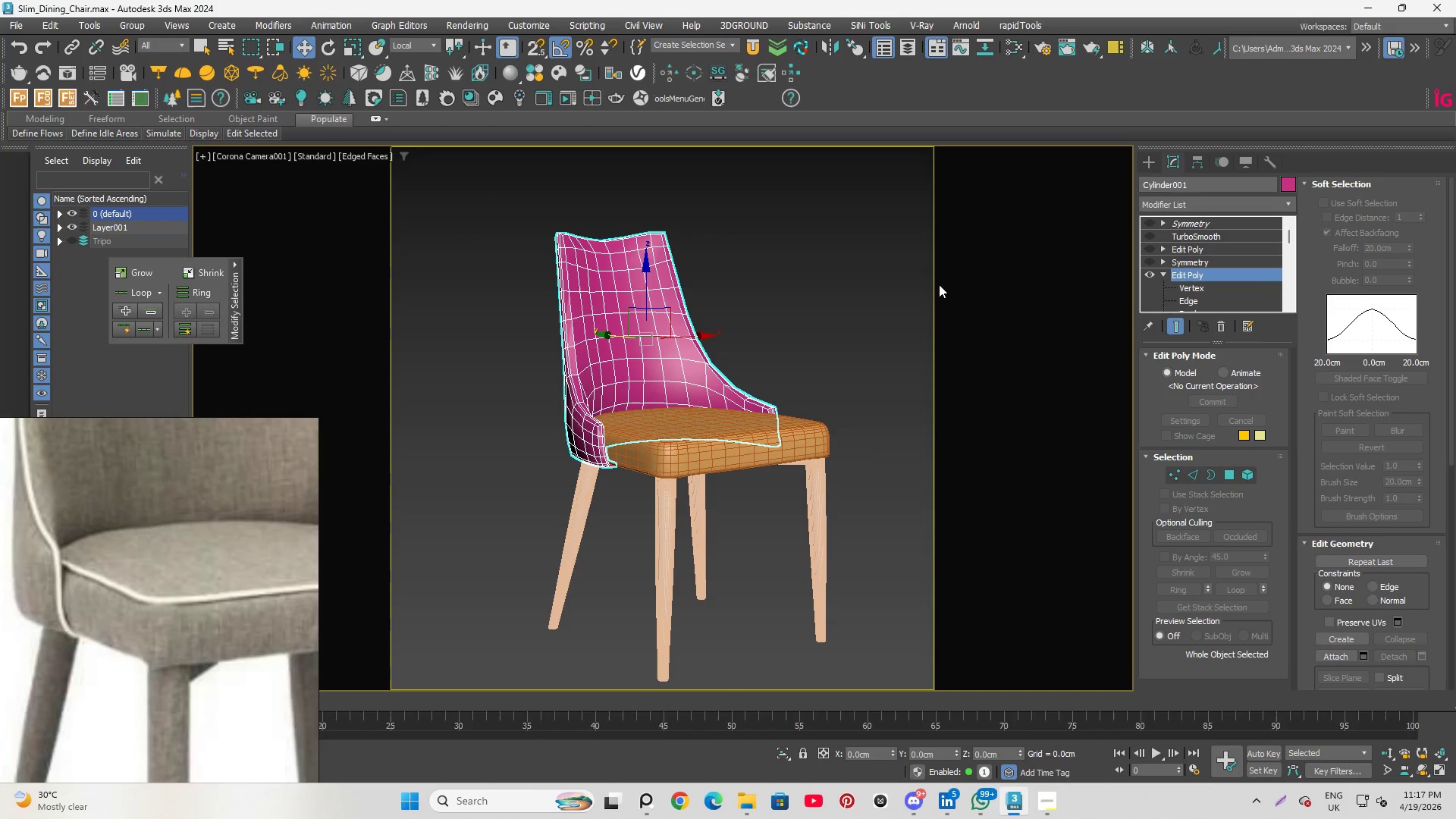 
left_click([883, 275])
 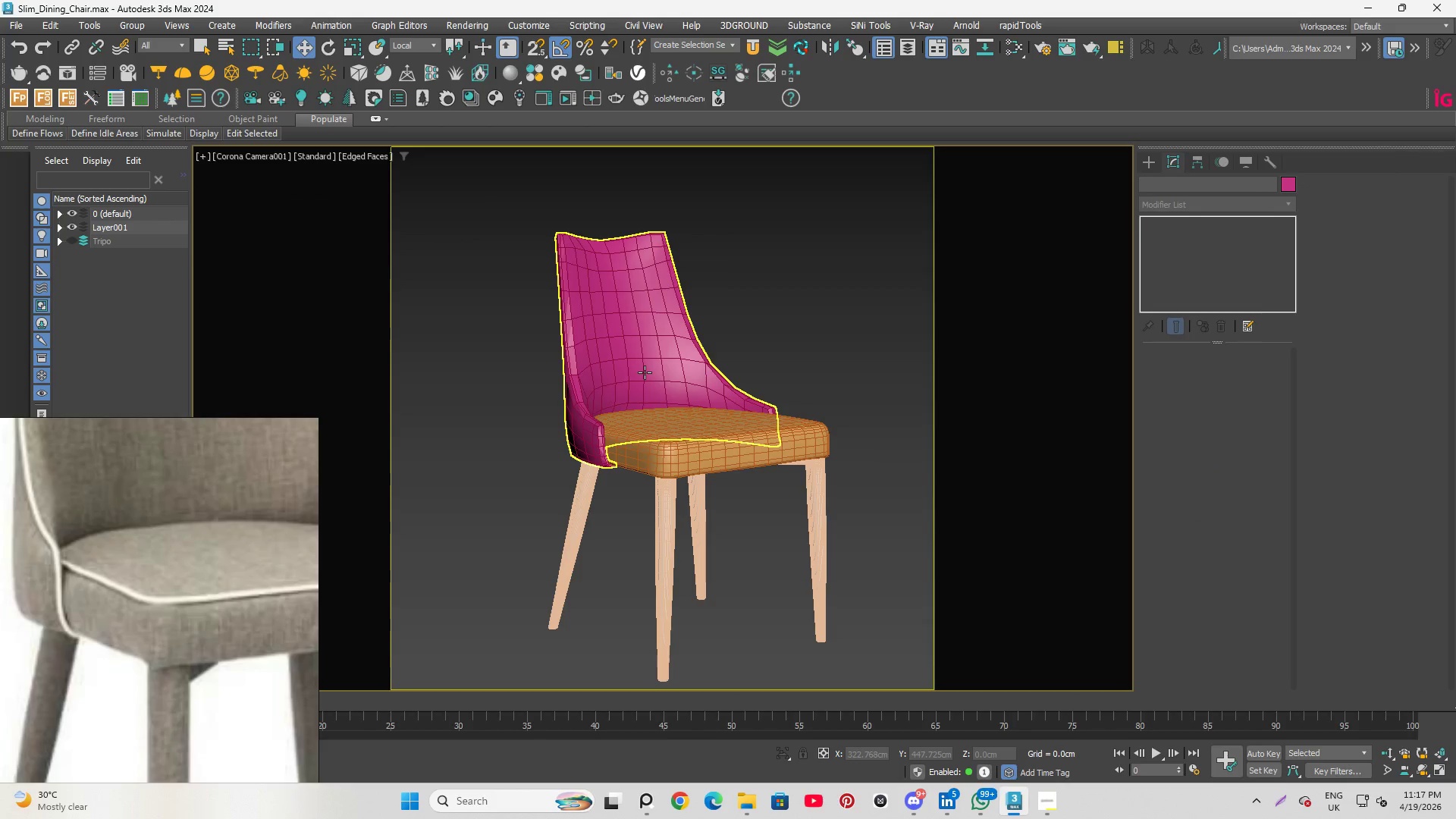 
key(Q)
 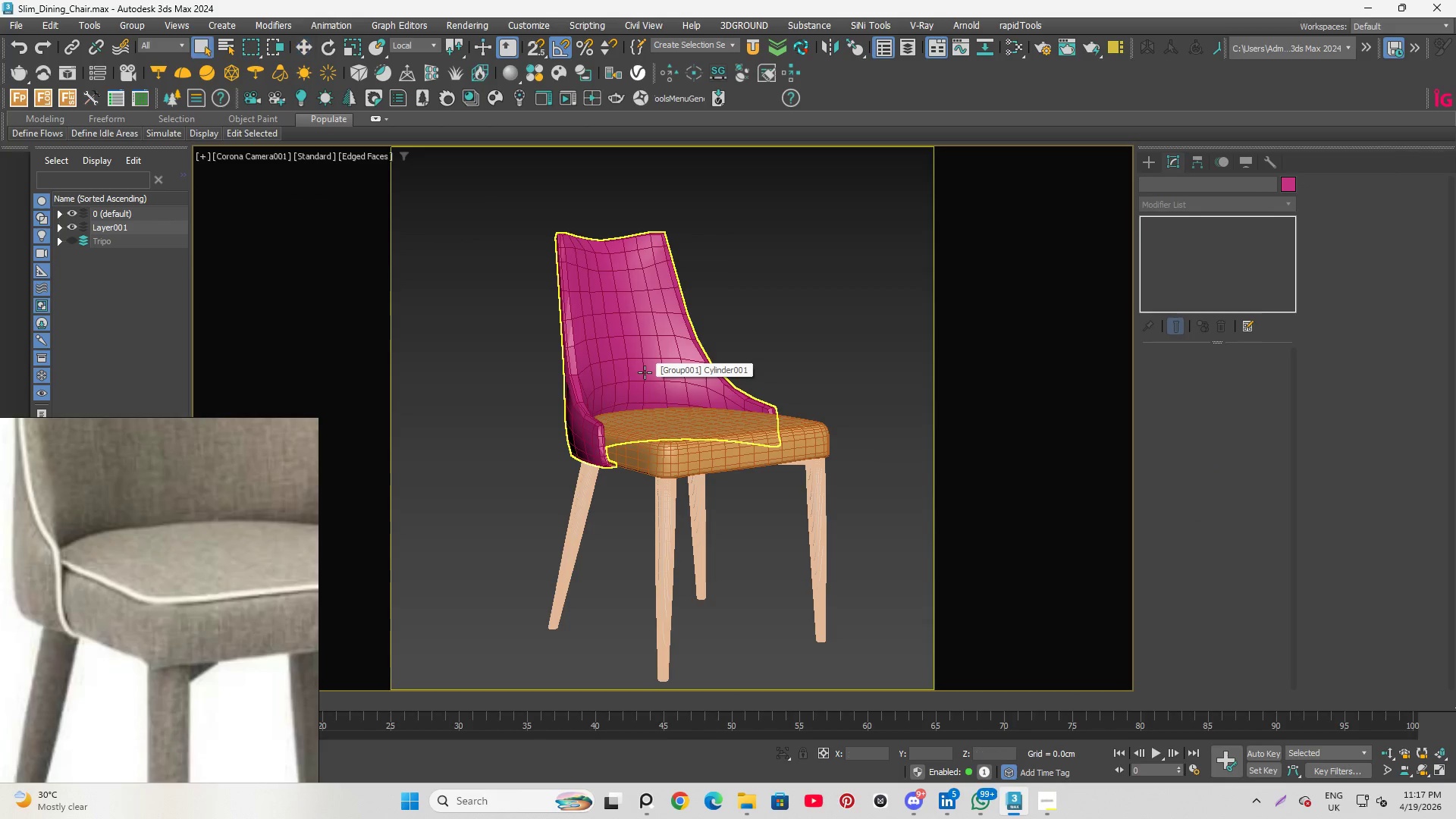 
left_click([645, 372])
 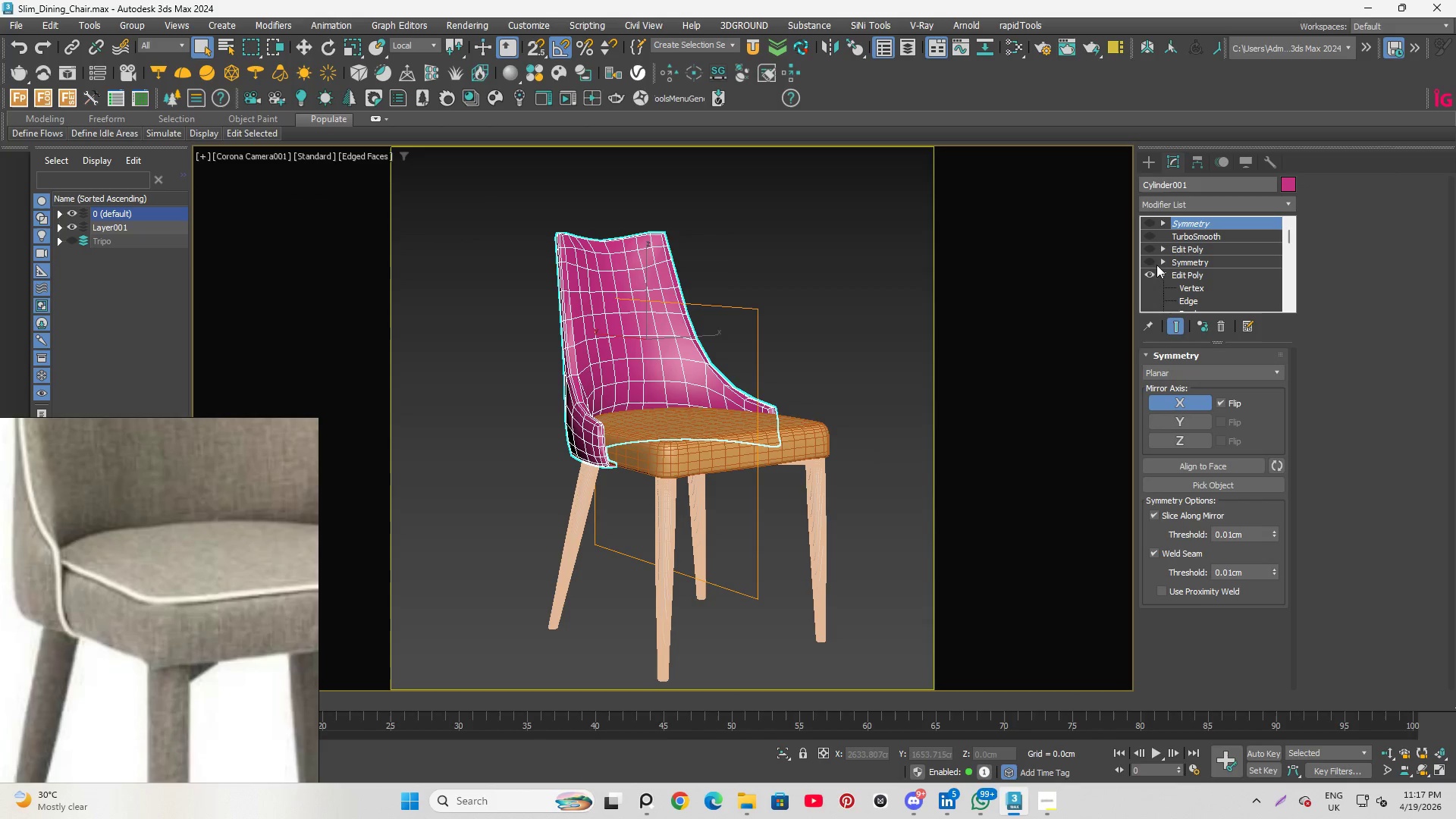 
left_click([1152, 259])
 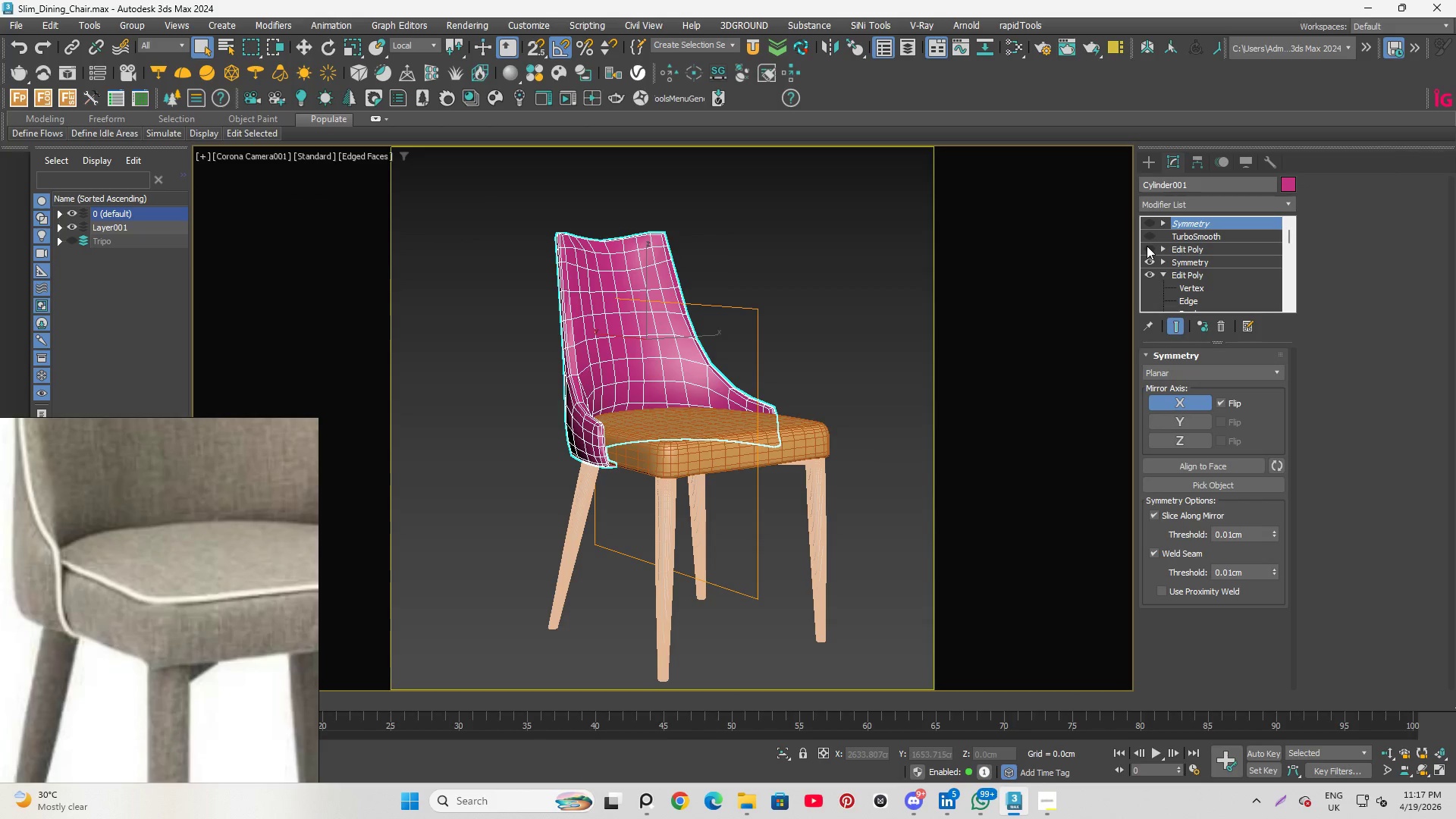 
left_click([1147, 246])
 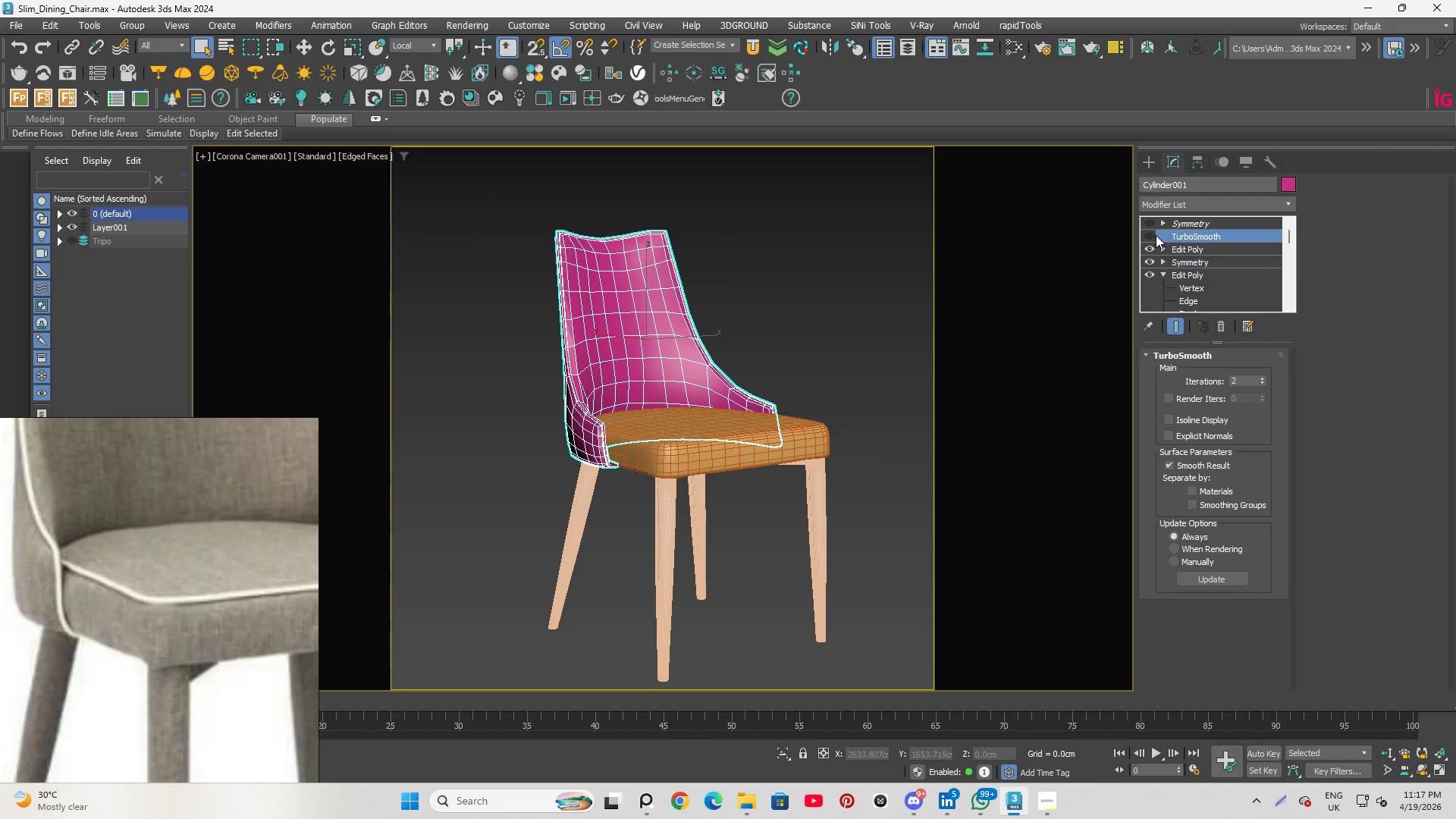 
double_click([843, 235])
 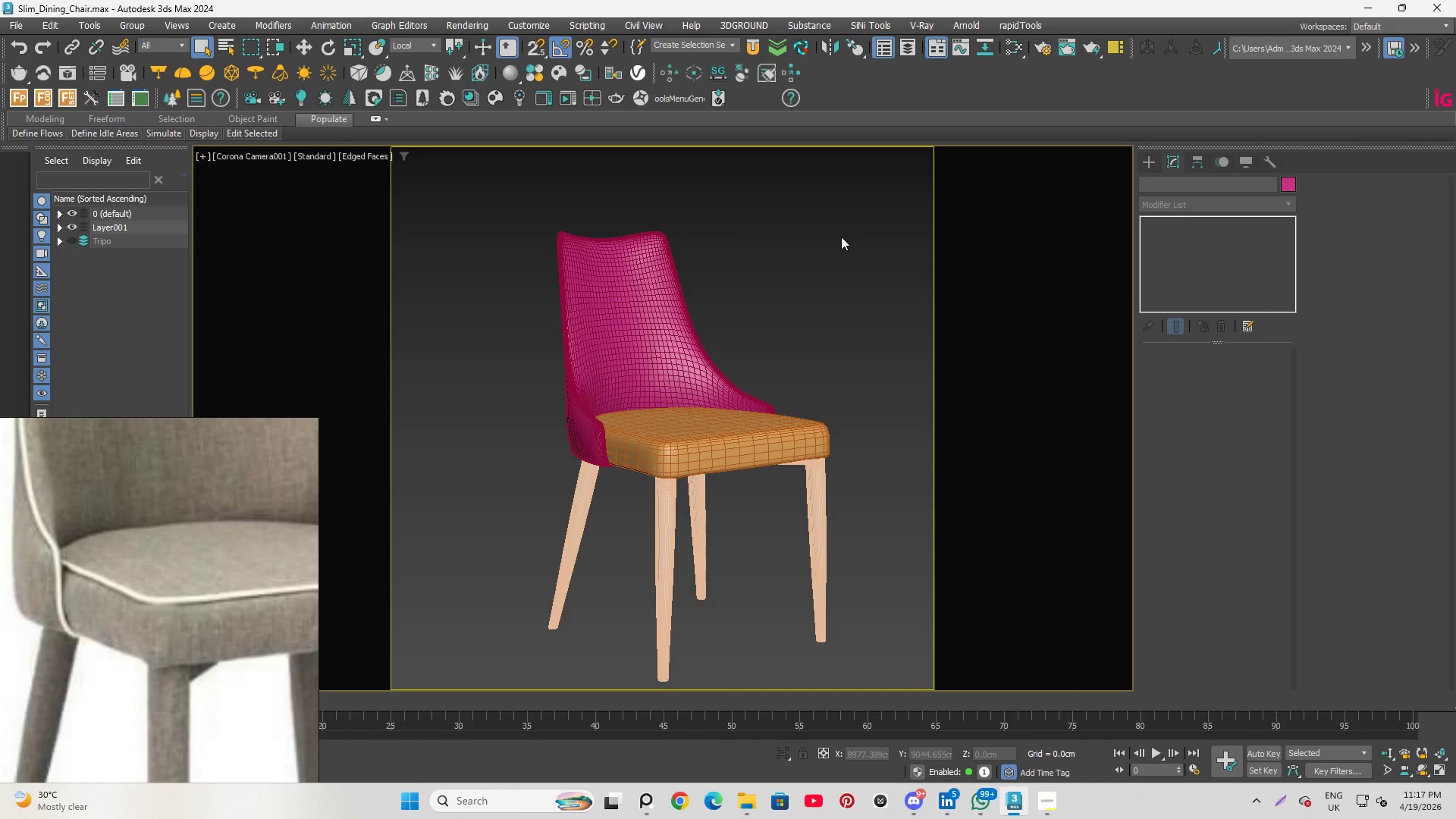 
key(F4)
 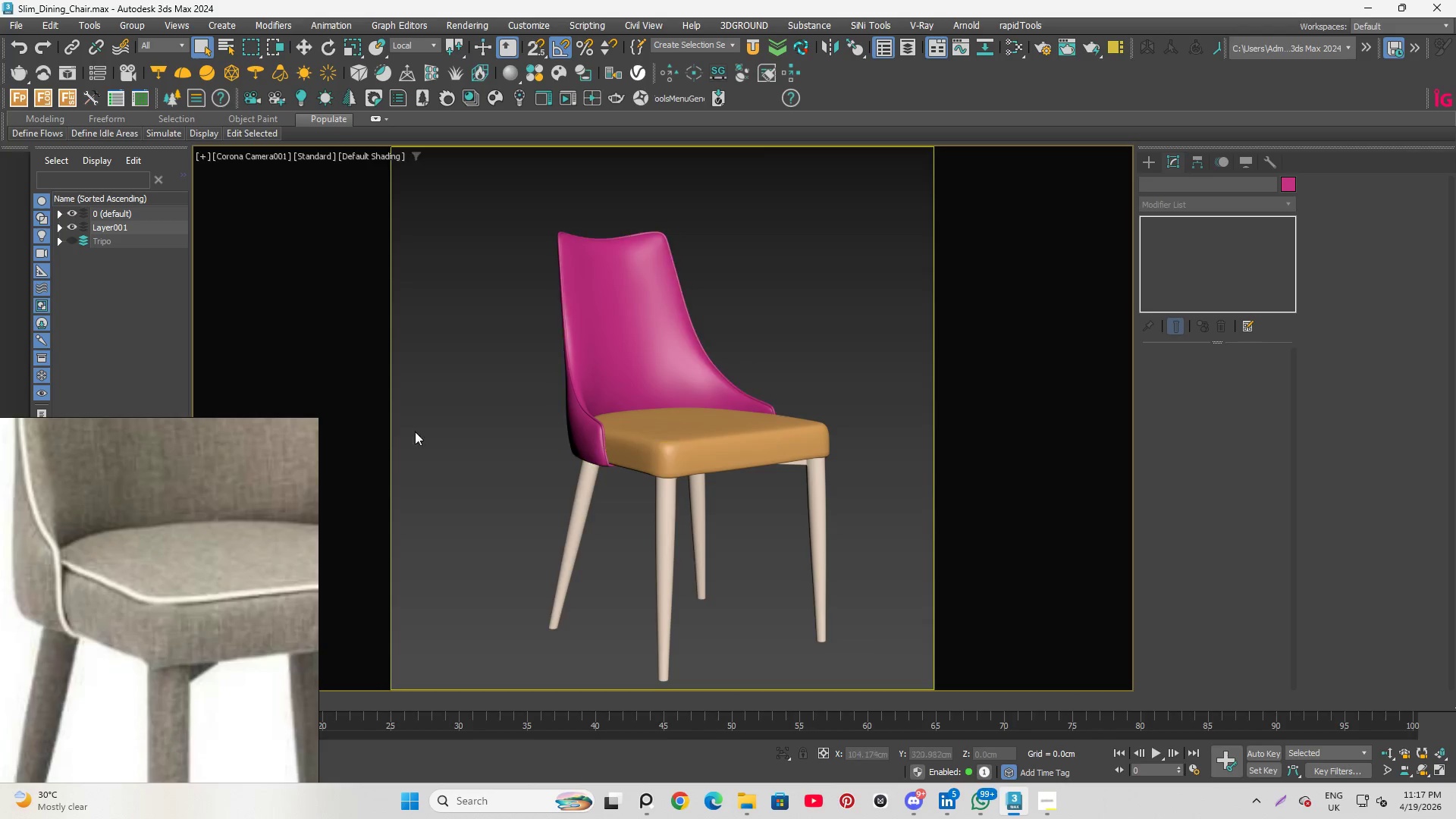 
scroll: coordinate [43, 505], scroll_direction: down, amount: 2.0
 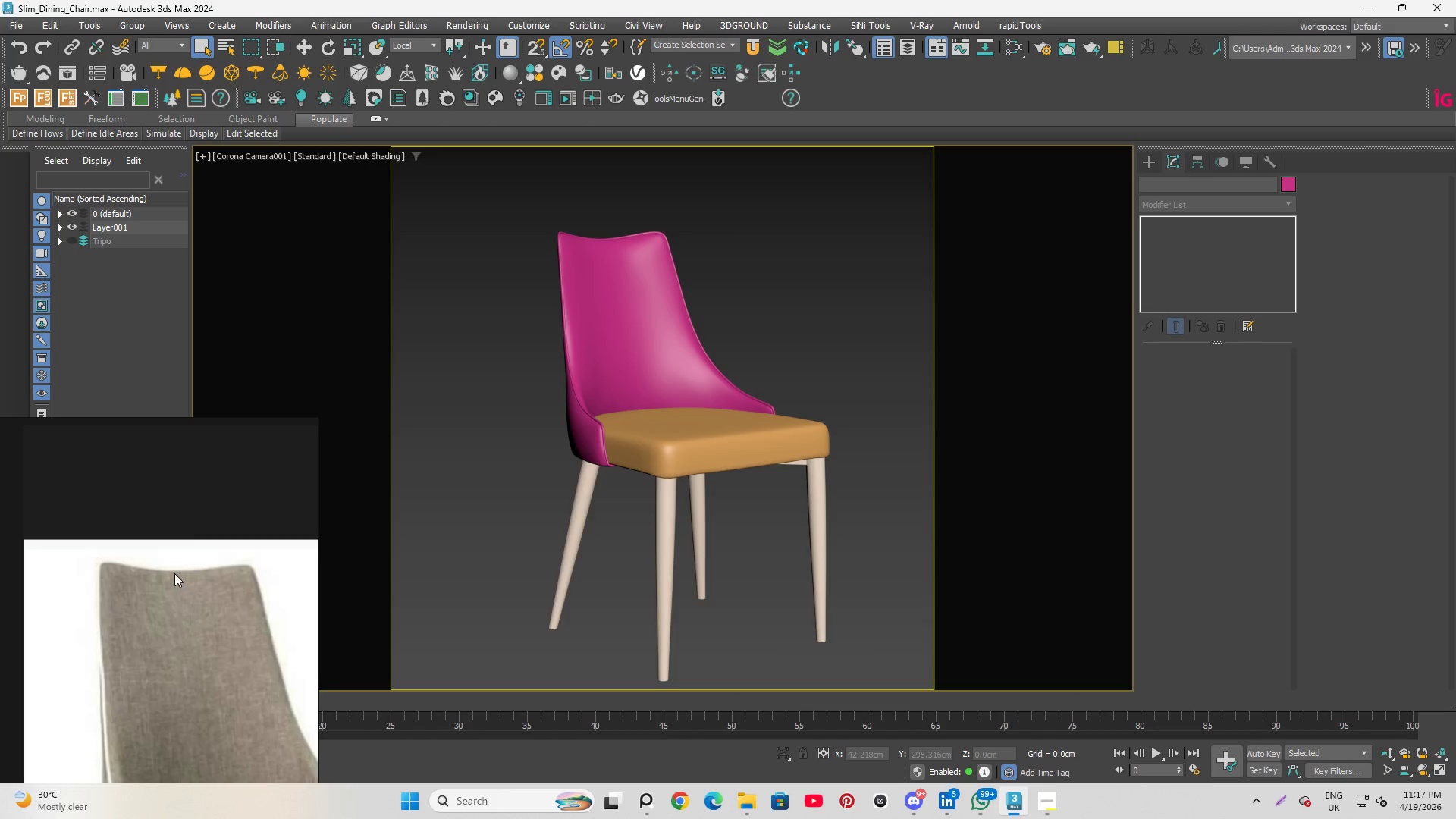 
scroll: coordinate [206, 667], scroll_direction: up, amount: 6.0
 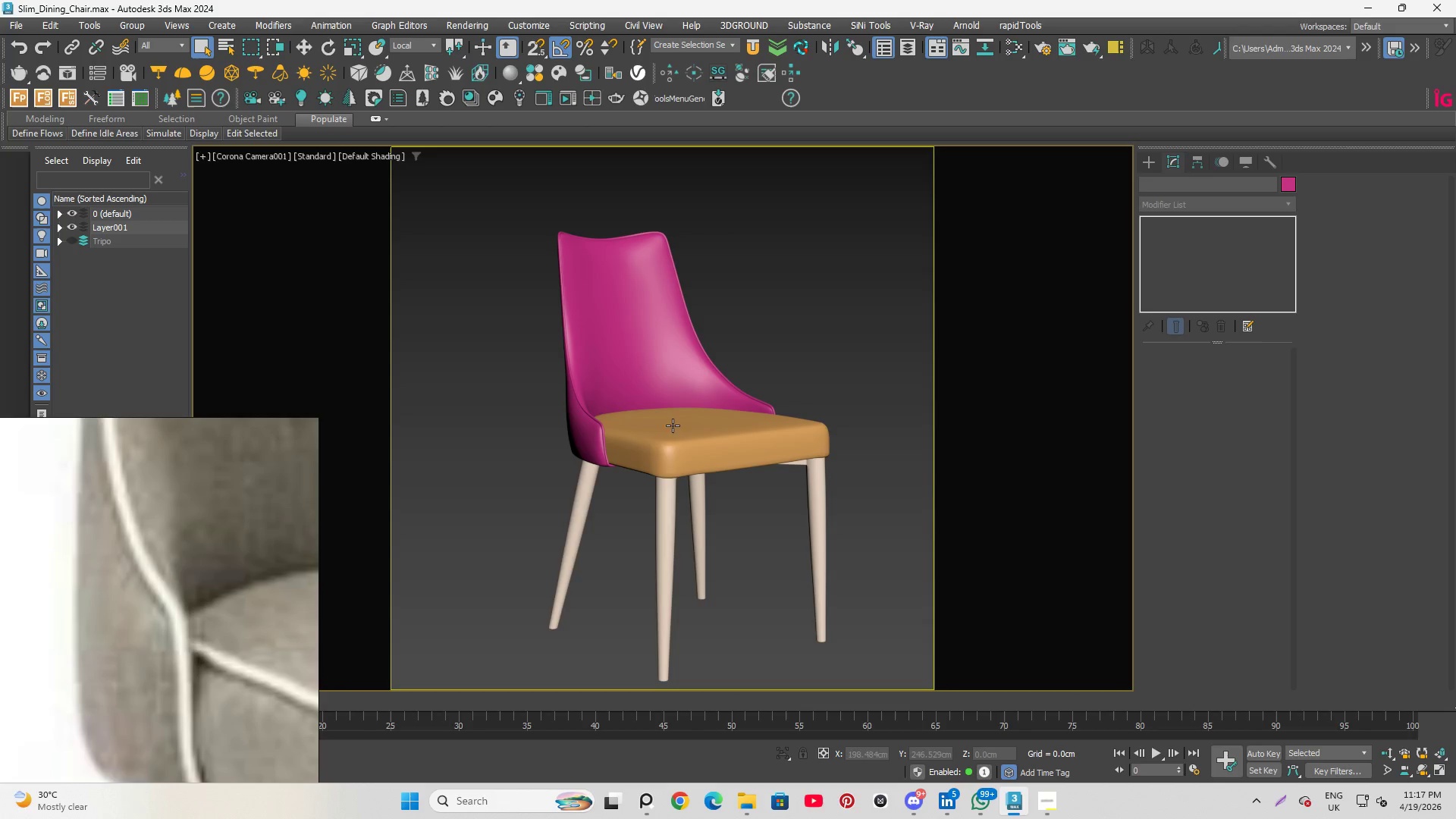 
left_click([642, 428])
 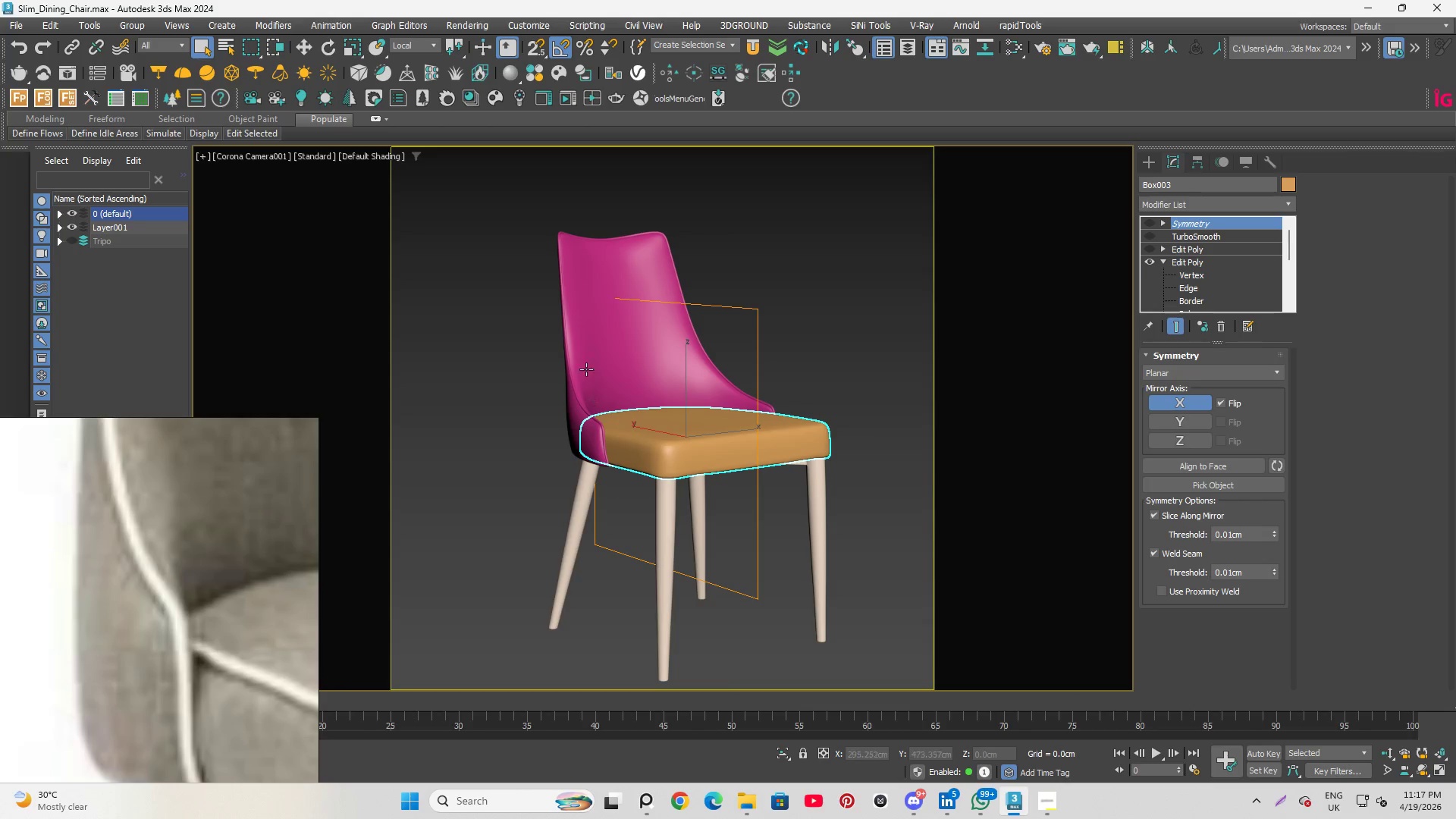 
scroll: coordinate [613, 432], scroll_direction: up, amount: 7.0
 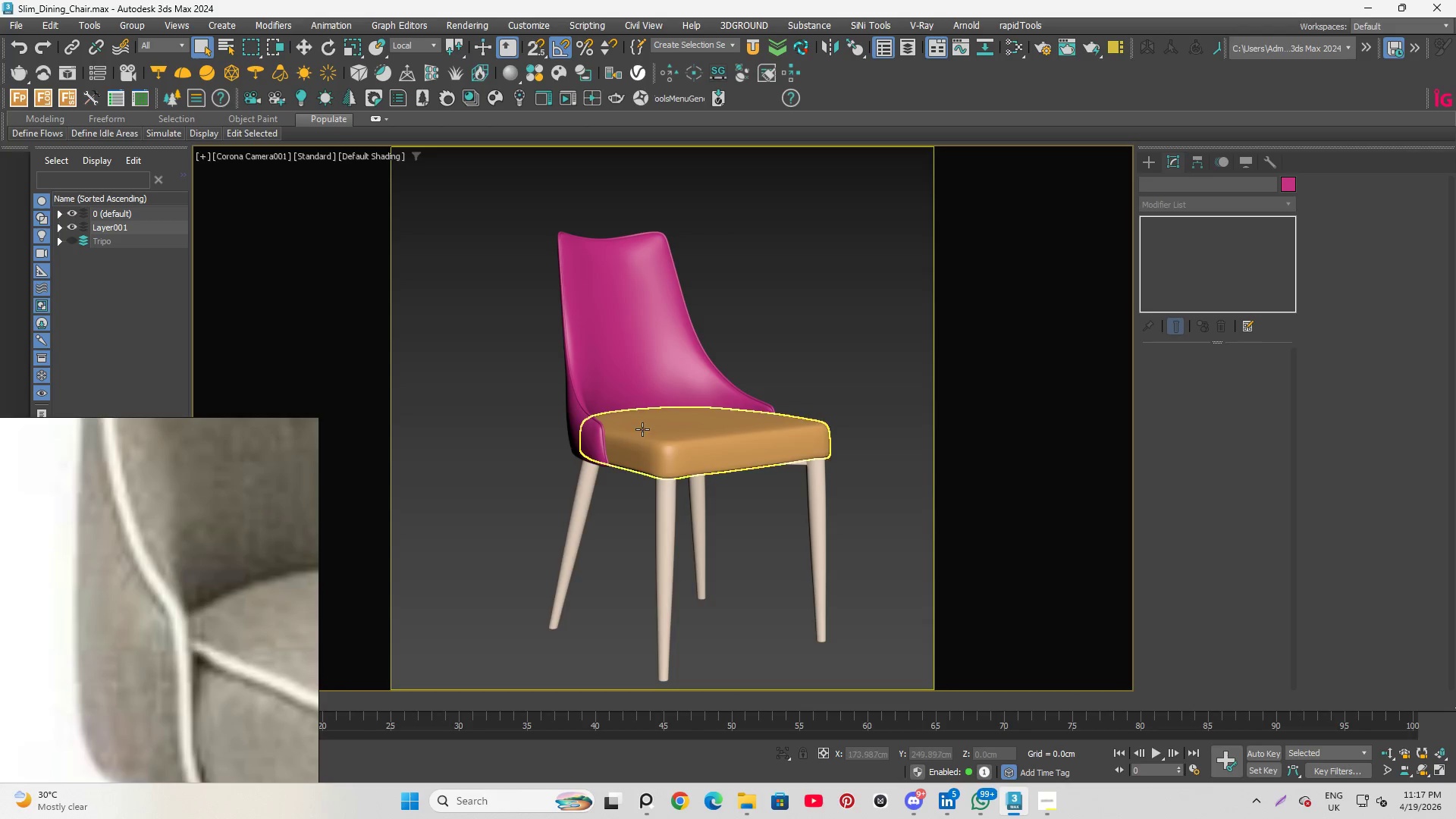 
left_click([607, 343])
 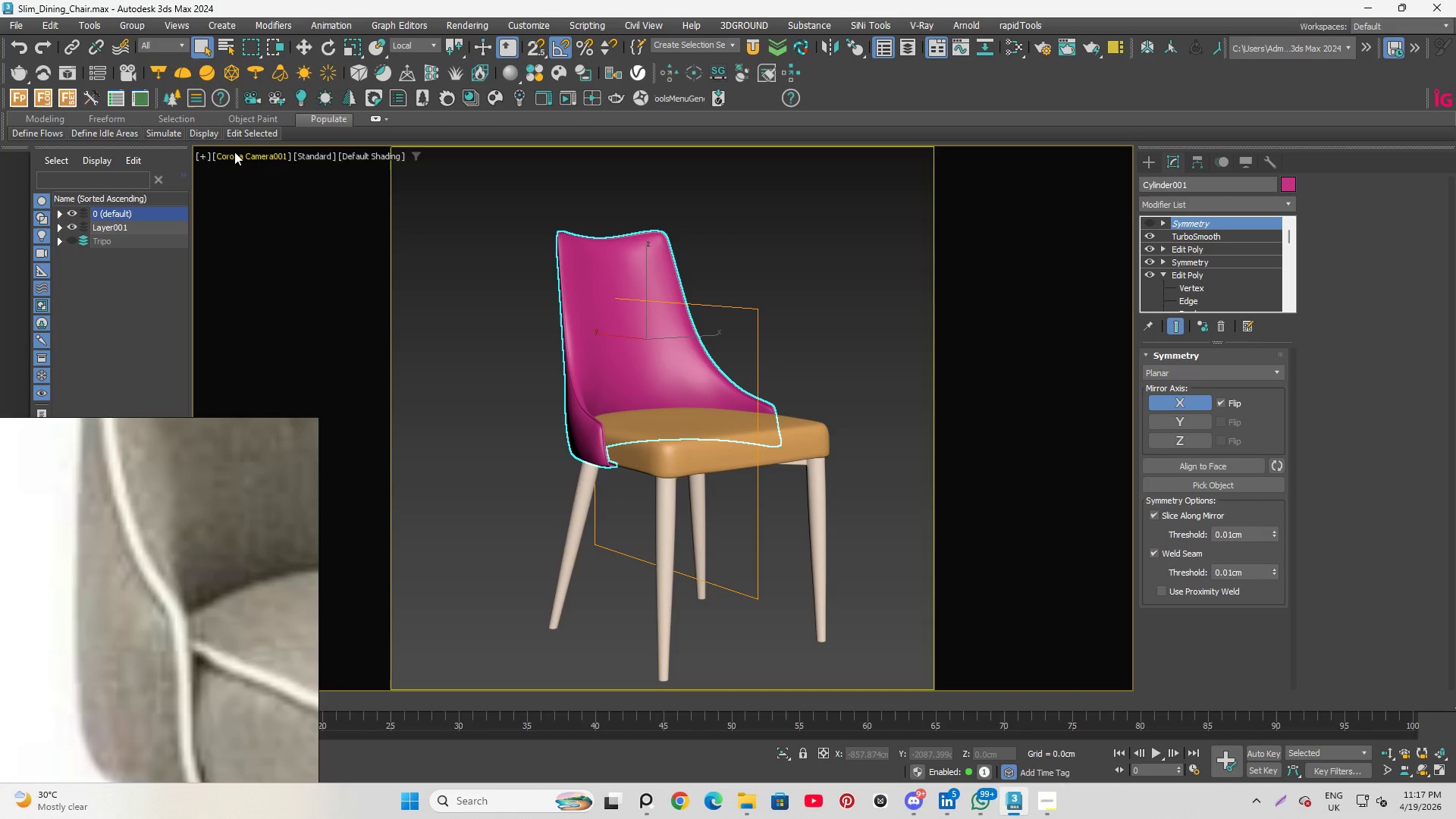 
left_click([237, 151])
 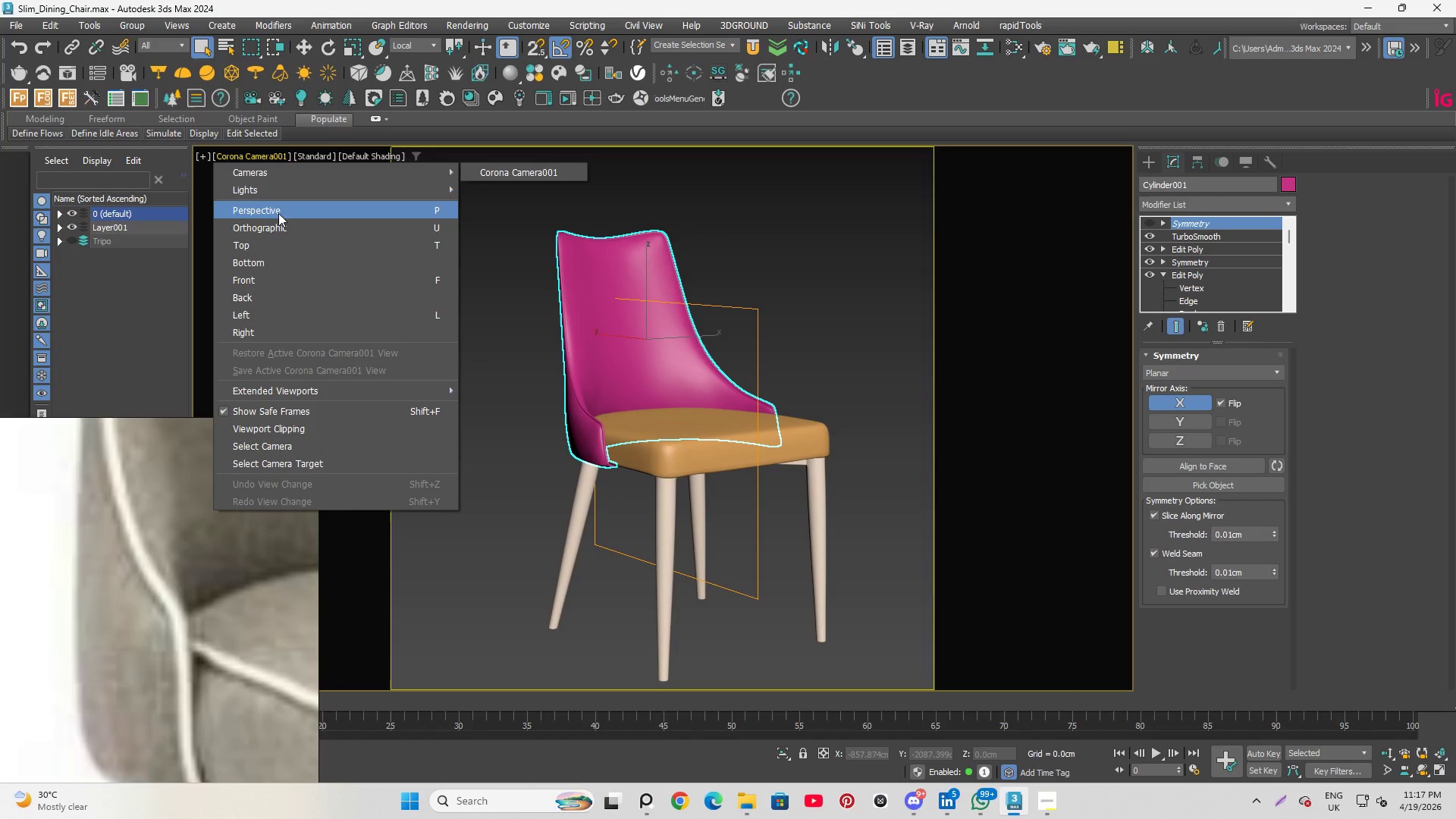 
left_click([278, 228])
 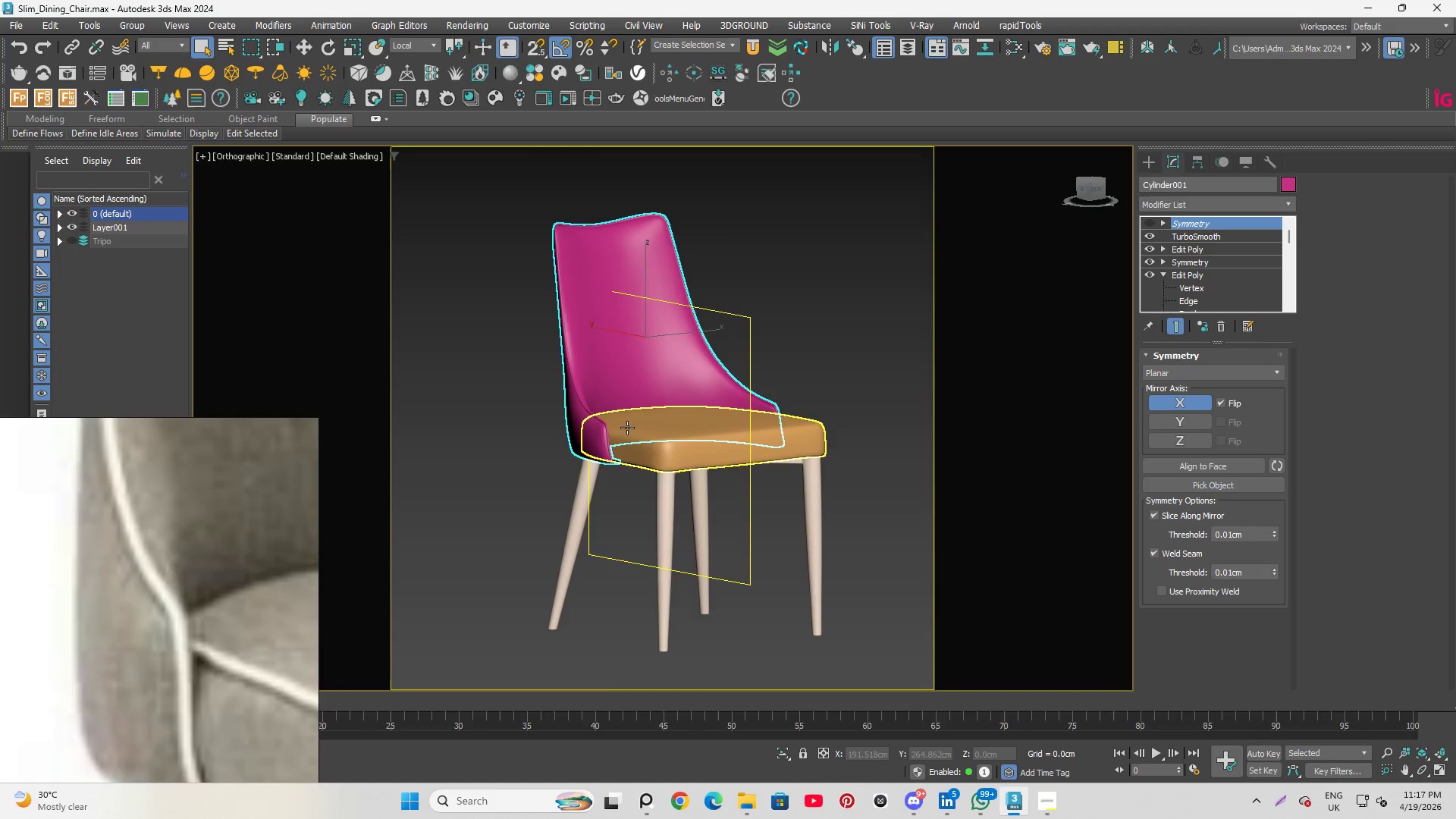 
scroll: coordinate [821, 437], scroll_direction: up, amount: 8.0
 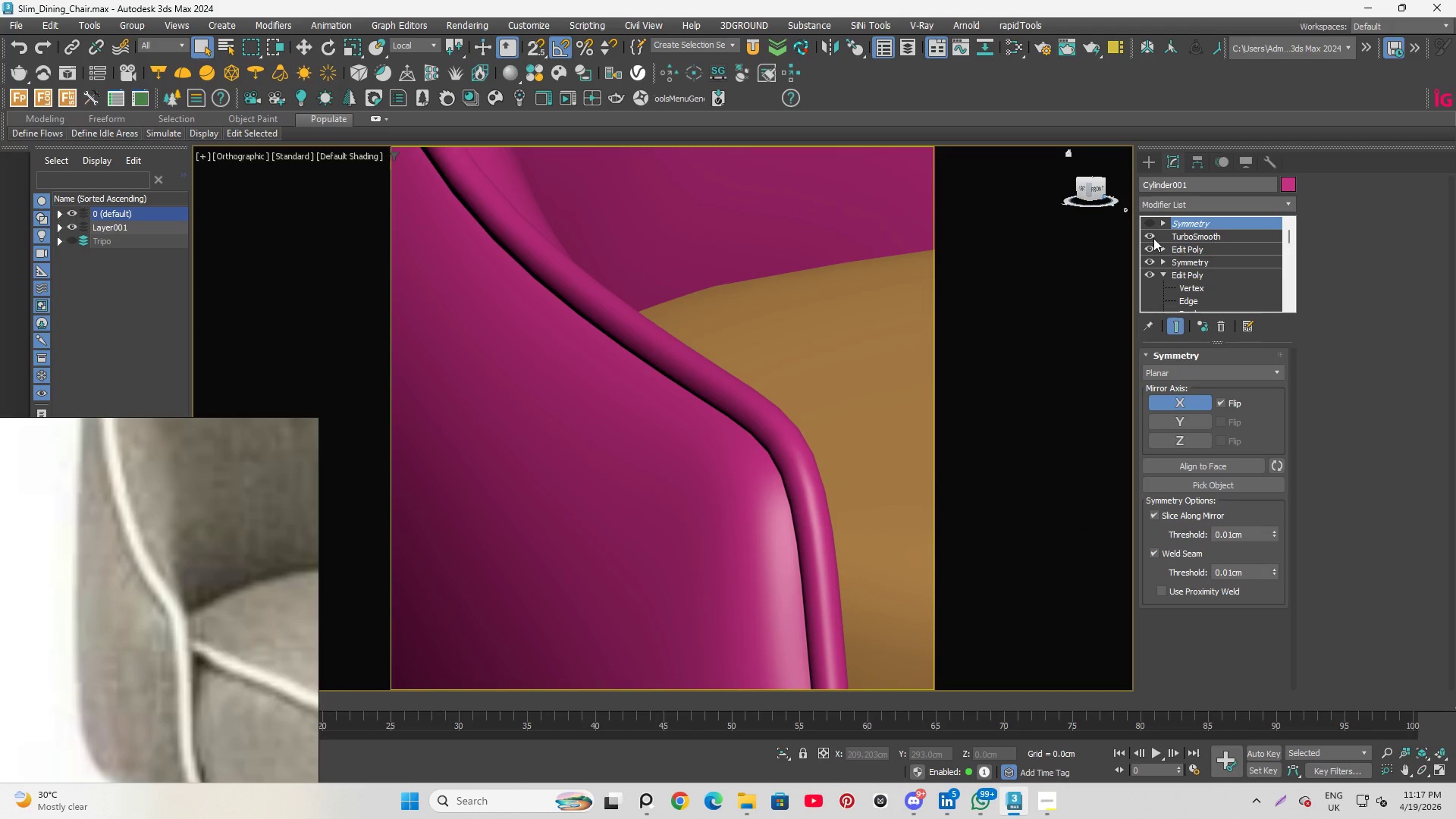 
left_click([1153, 234])
 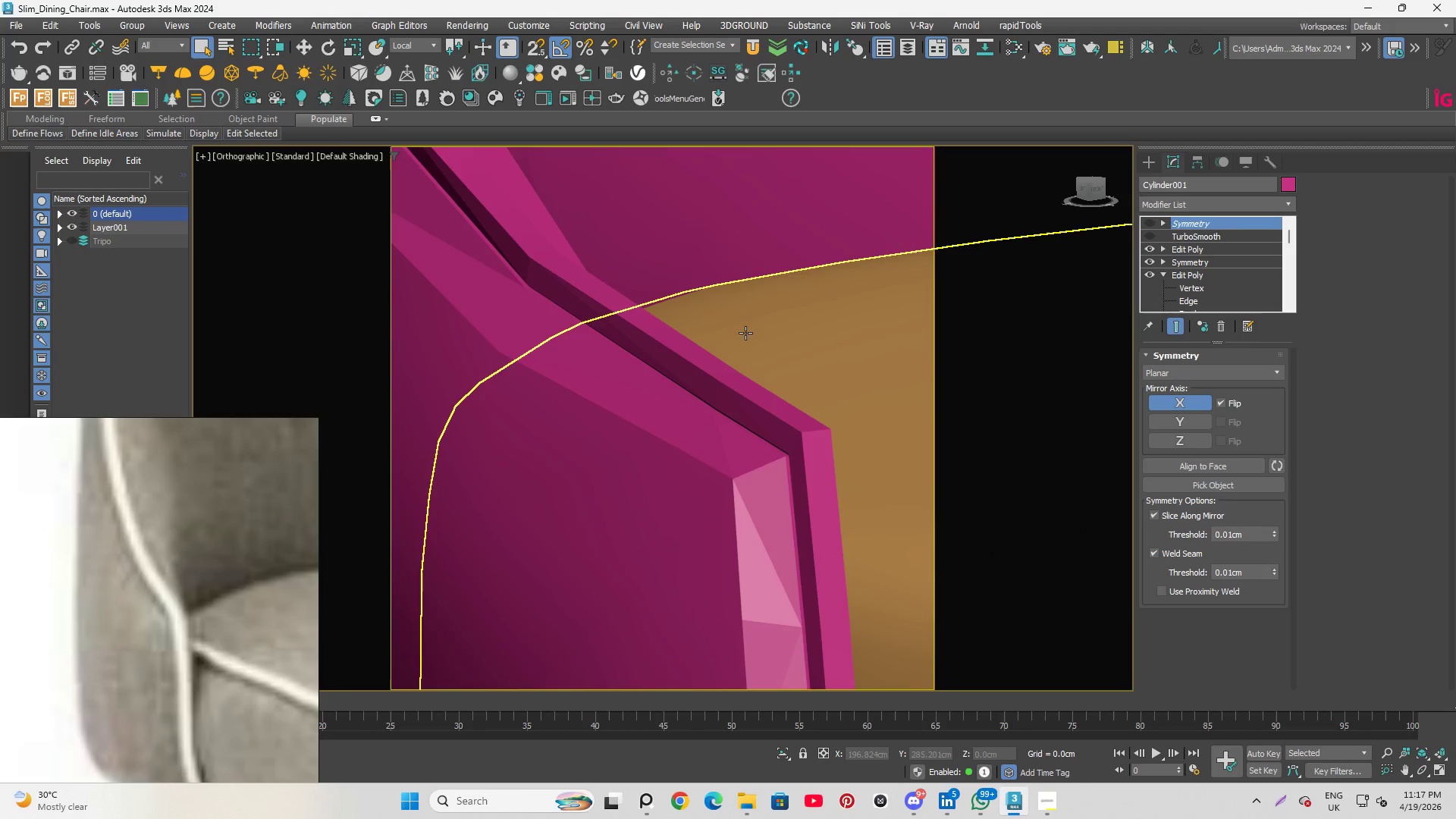 
scroll: coordinate [750, 345], scroll_direction: down, amount: 2.0
 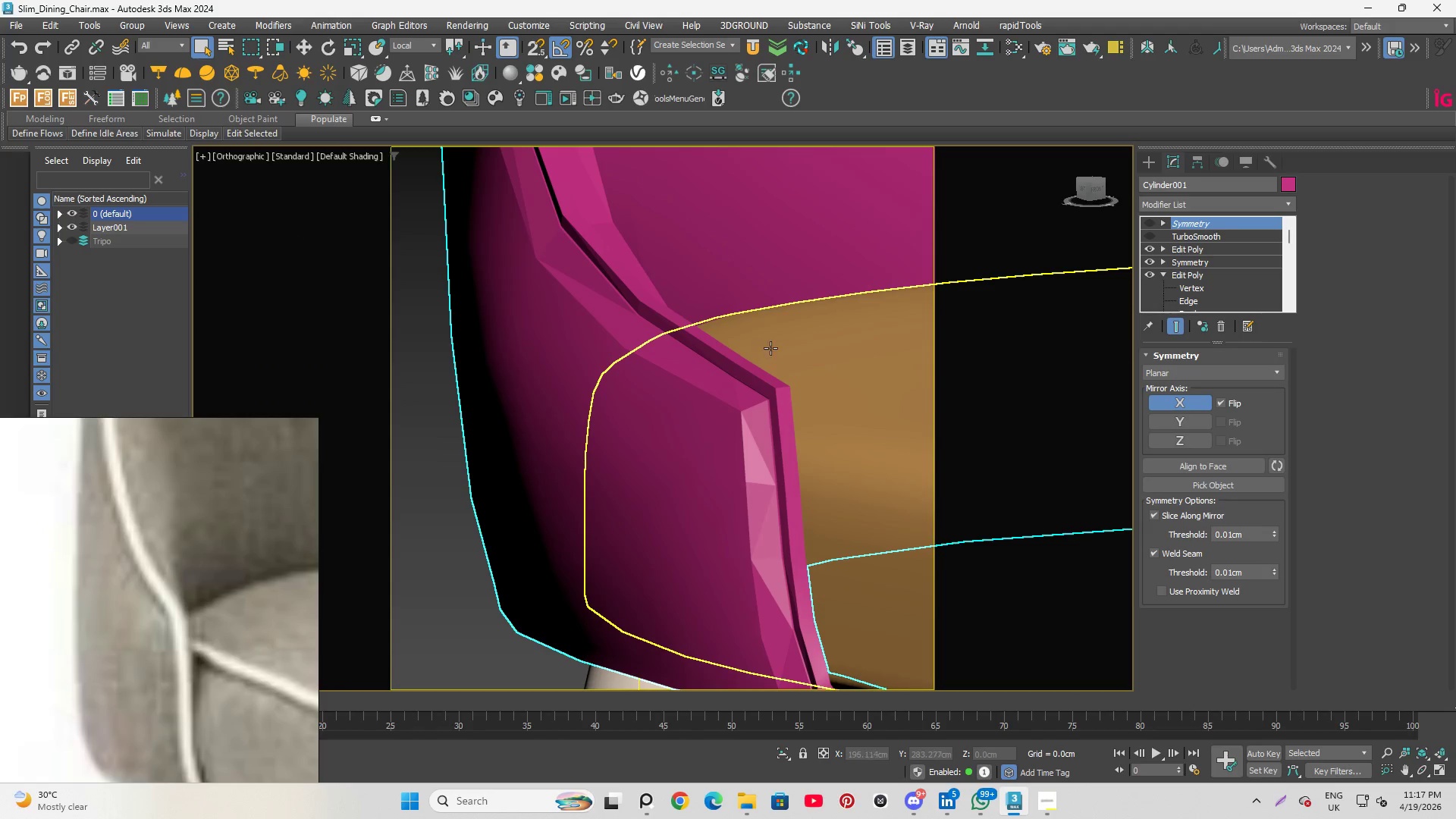 
key(F4)
 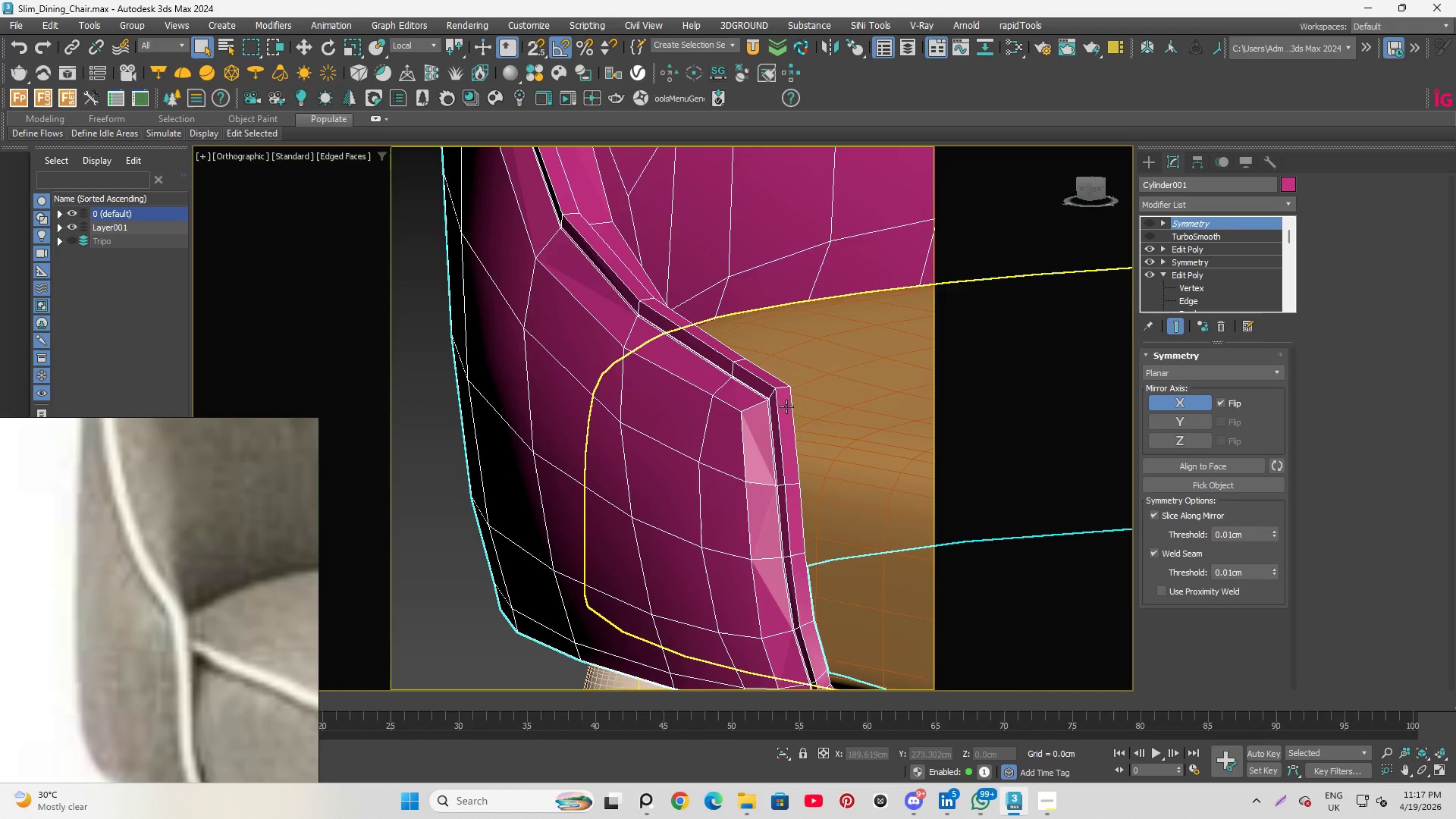 
scroll: coordinate [782, 404], scroll_direction: up, amount: 3.0
 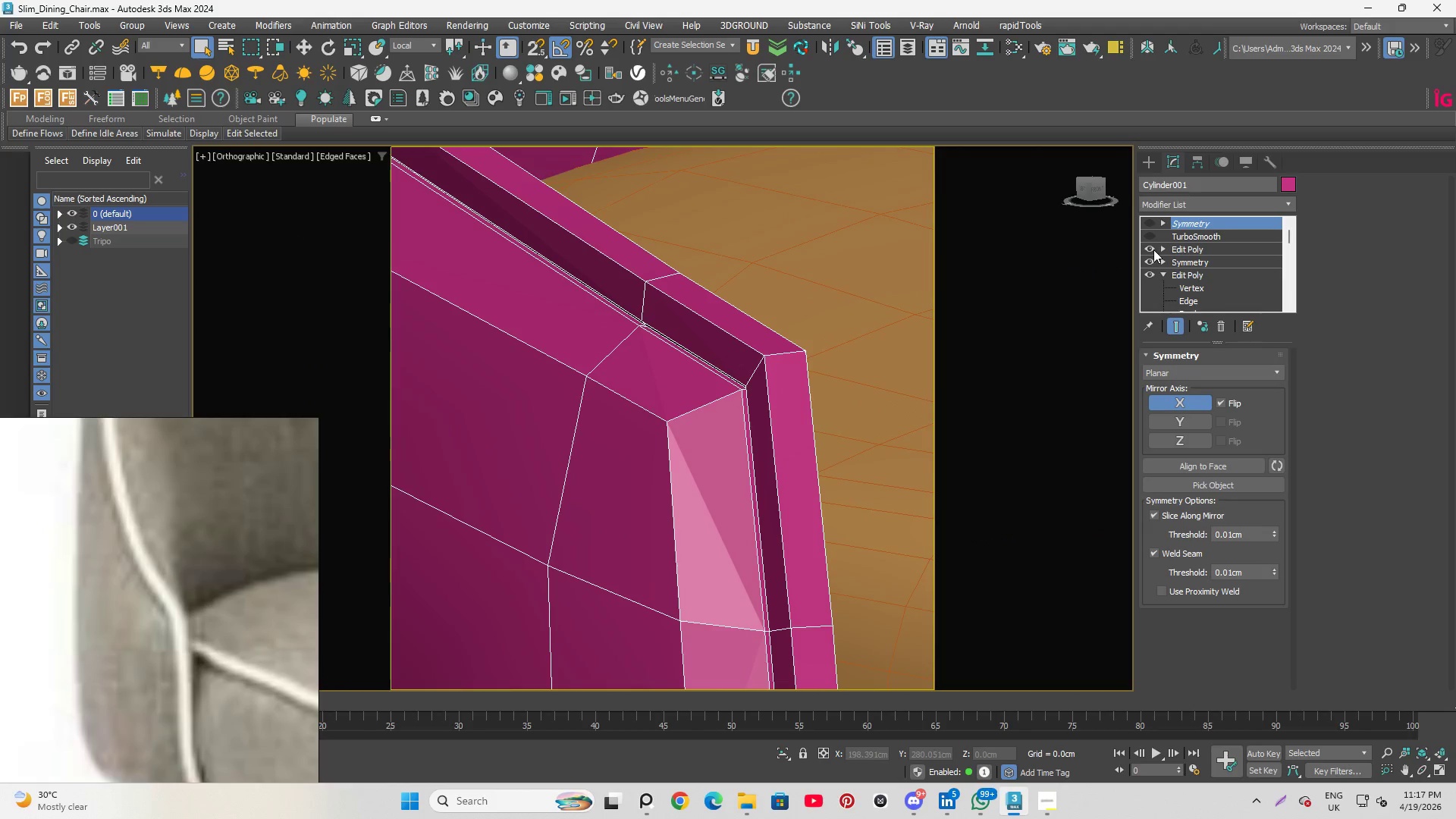 
left_click([811, 302])
 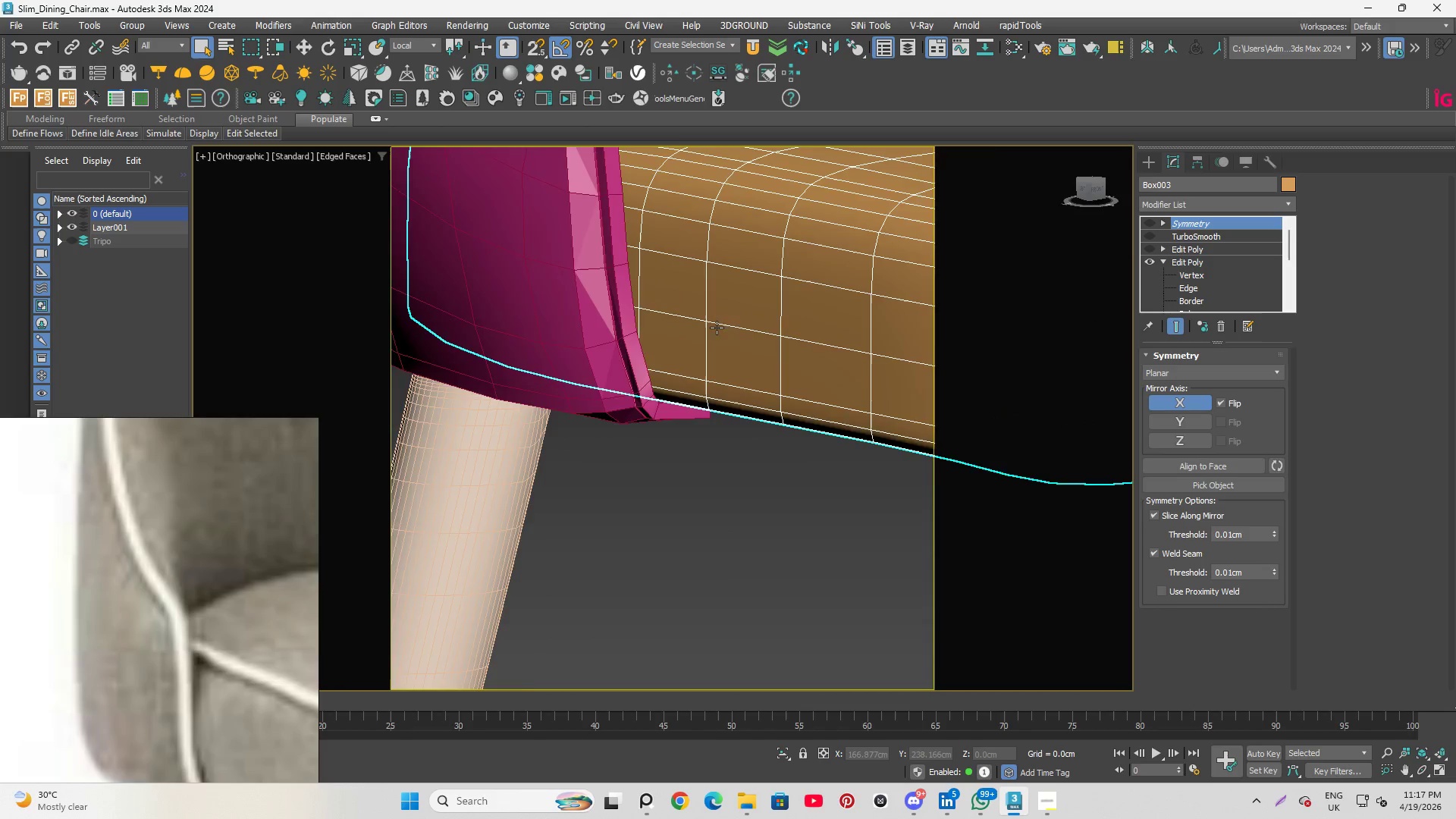 
scroll: coordinate [755, 301], scroll_direction: down, amount: 3.0
 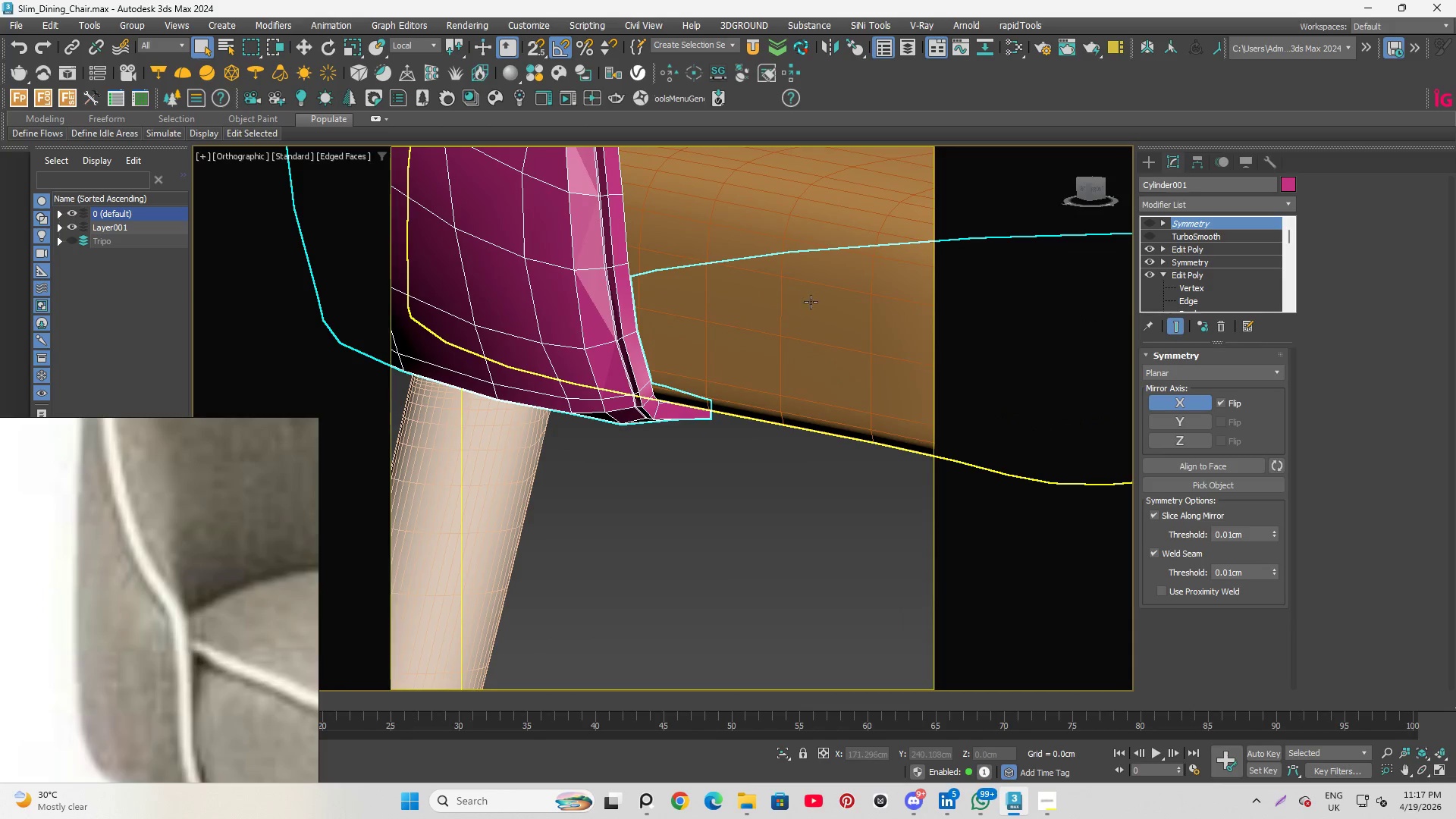 
hold_key(key=AltLeft, duration=1.01)
 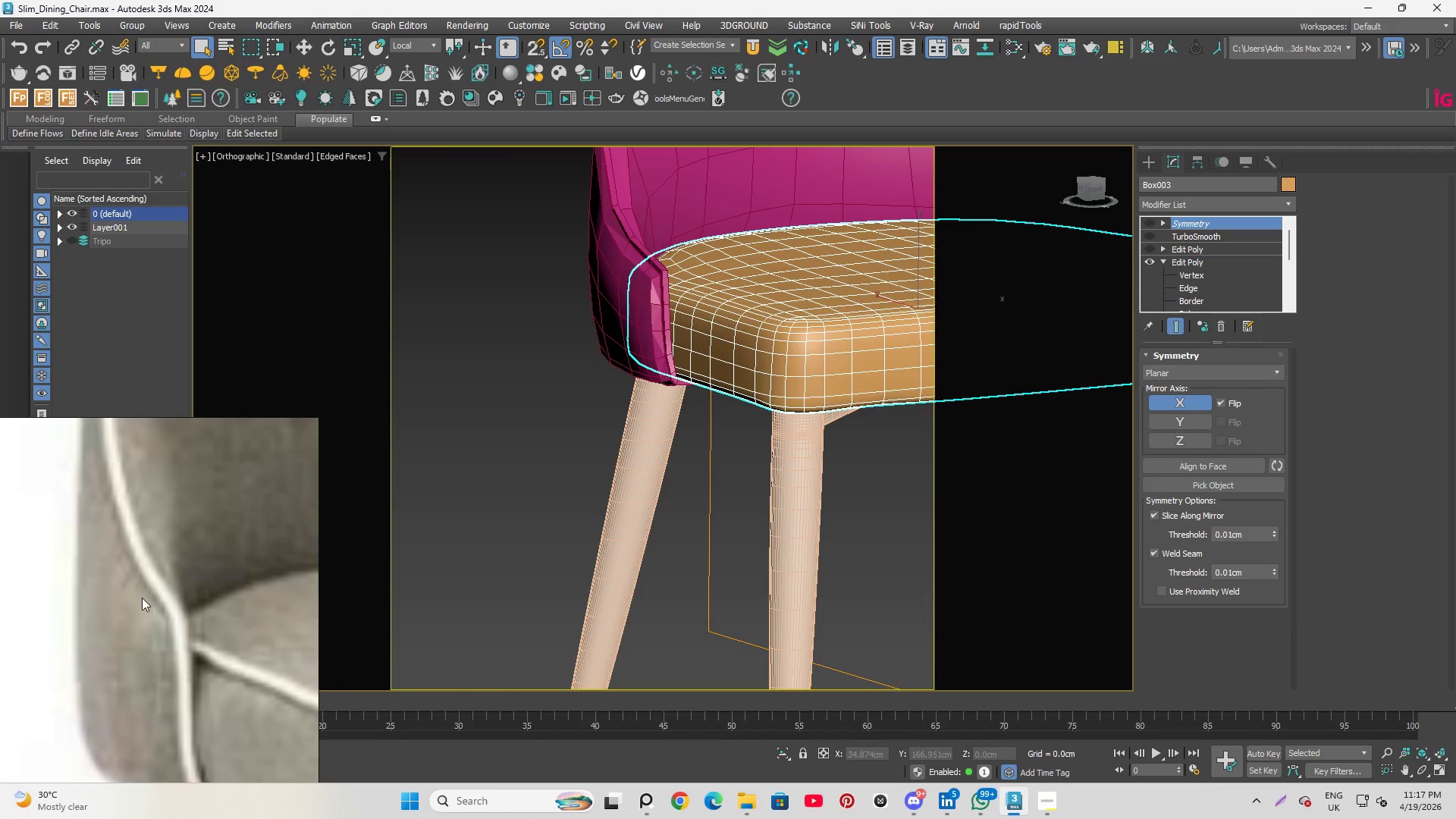 
scroll: coordinate [143, 599], scroll_direction: down, amount: 7.0
 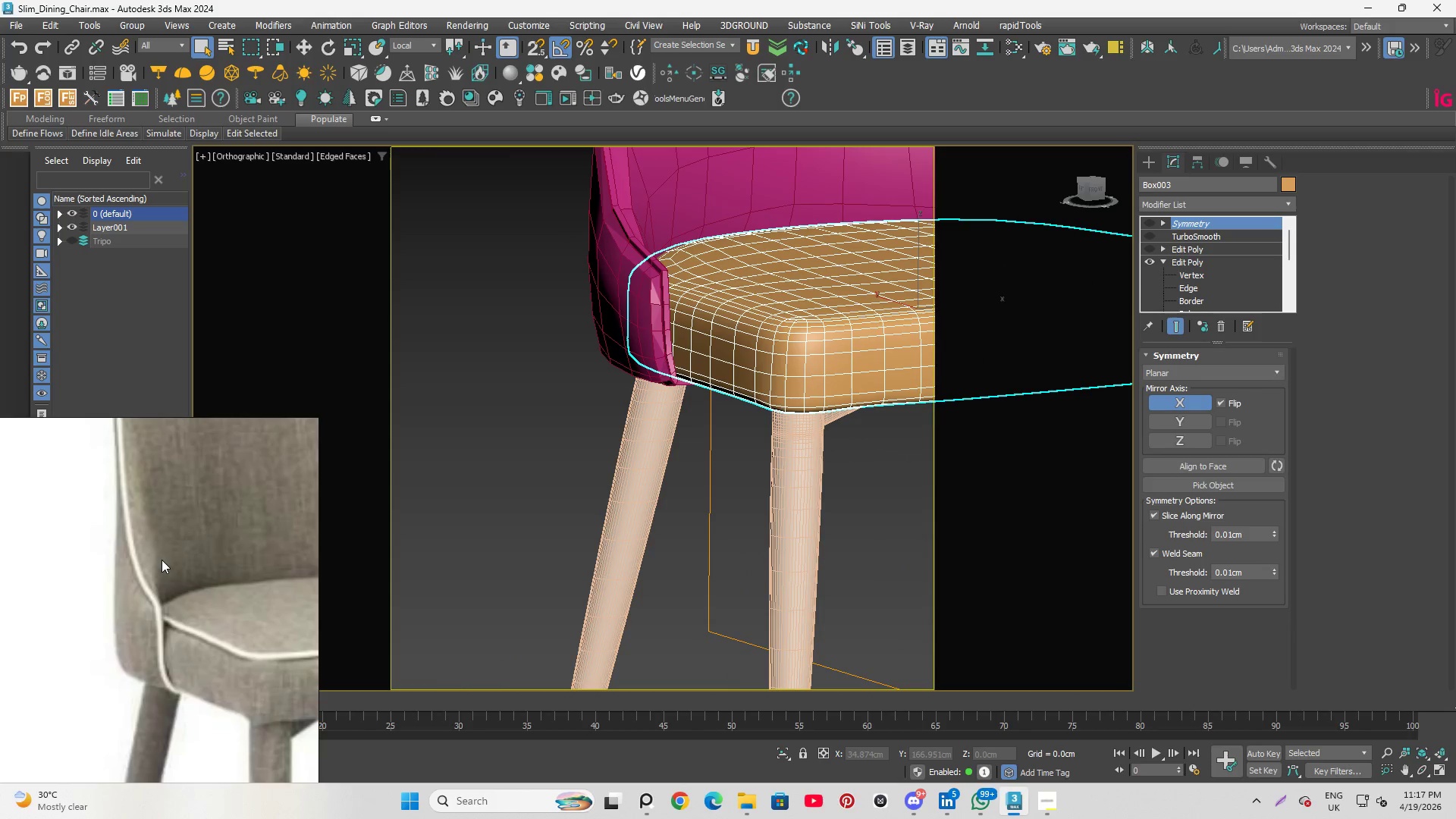 
key(Control+S)
 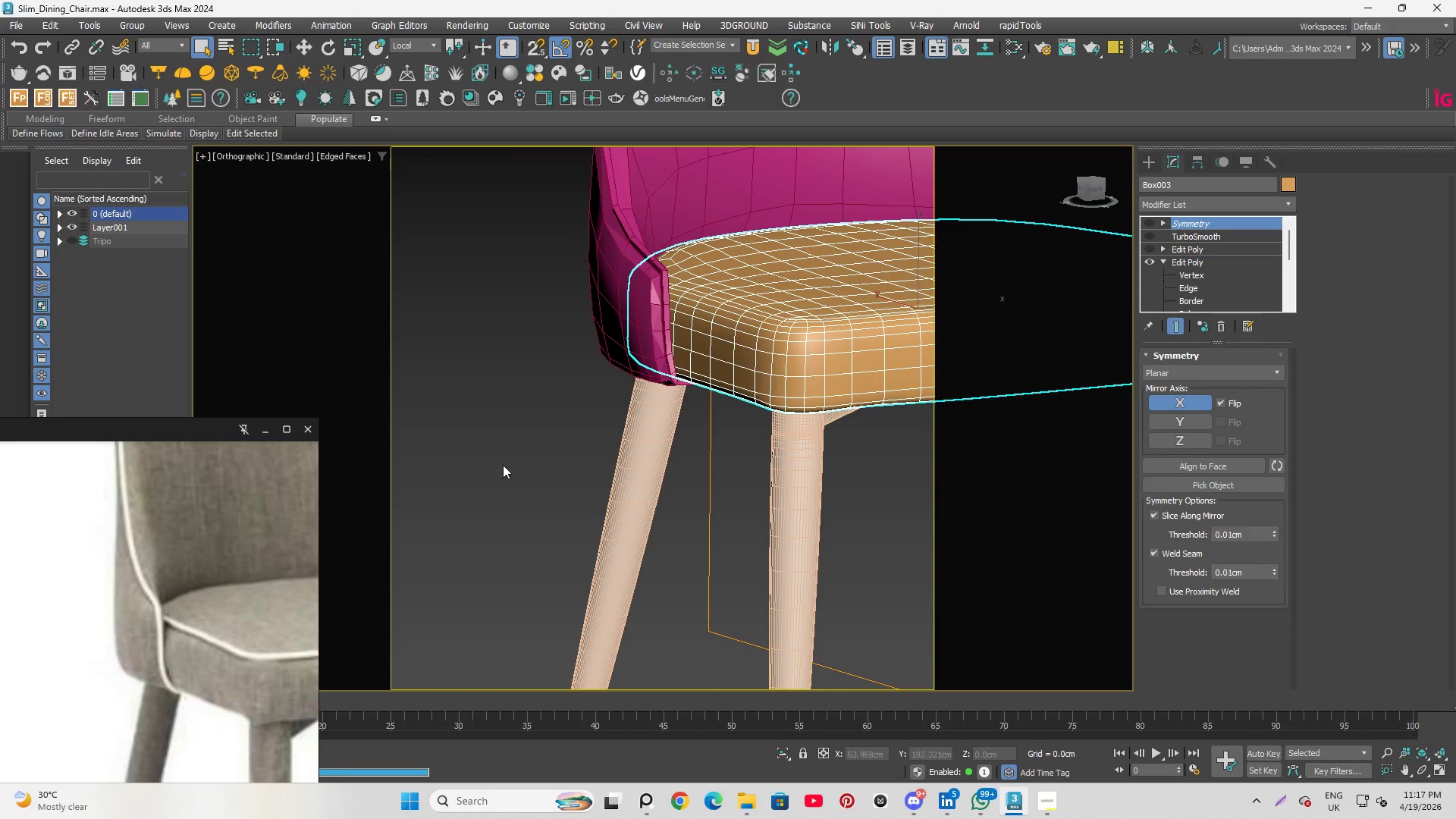 